 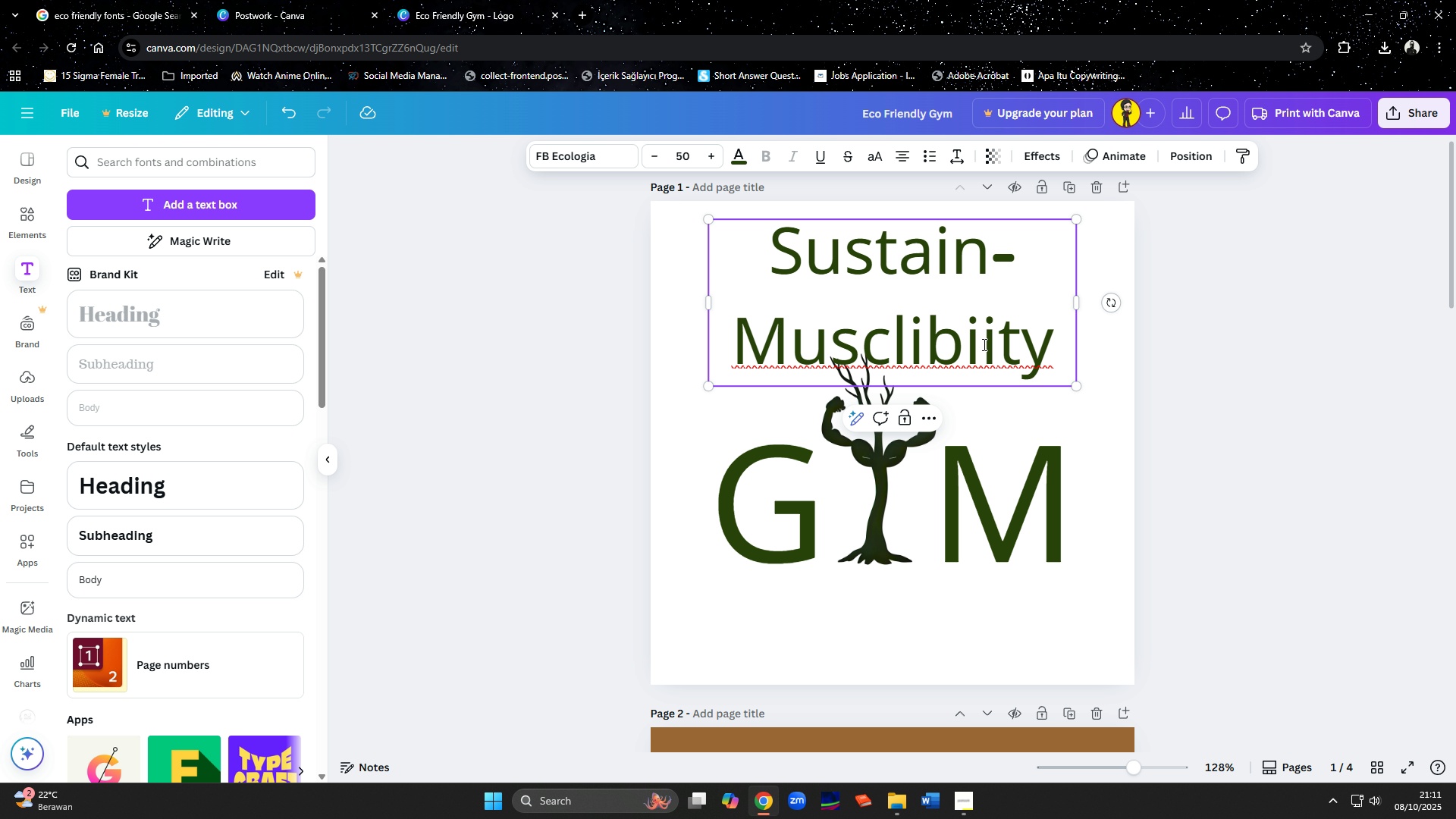 
key(L)
 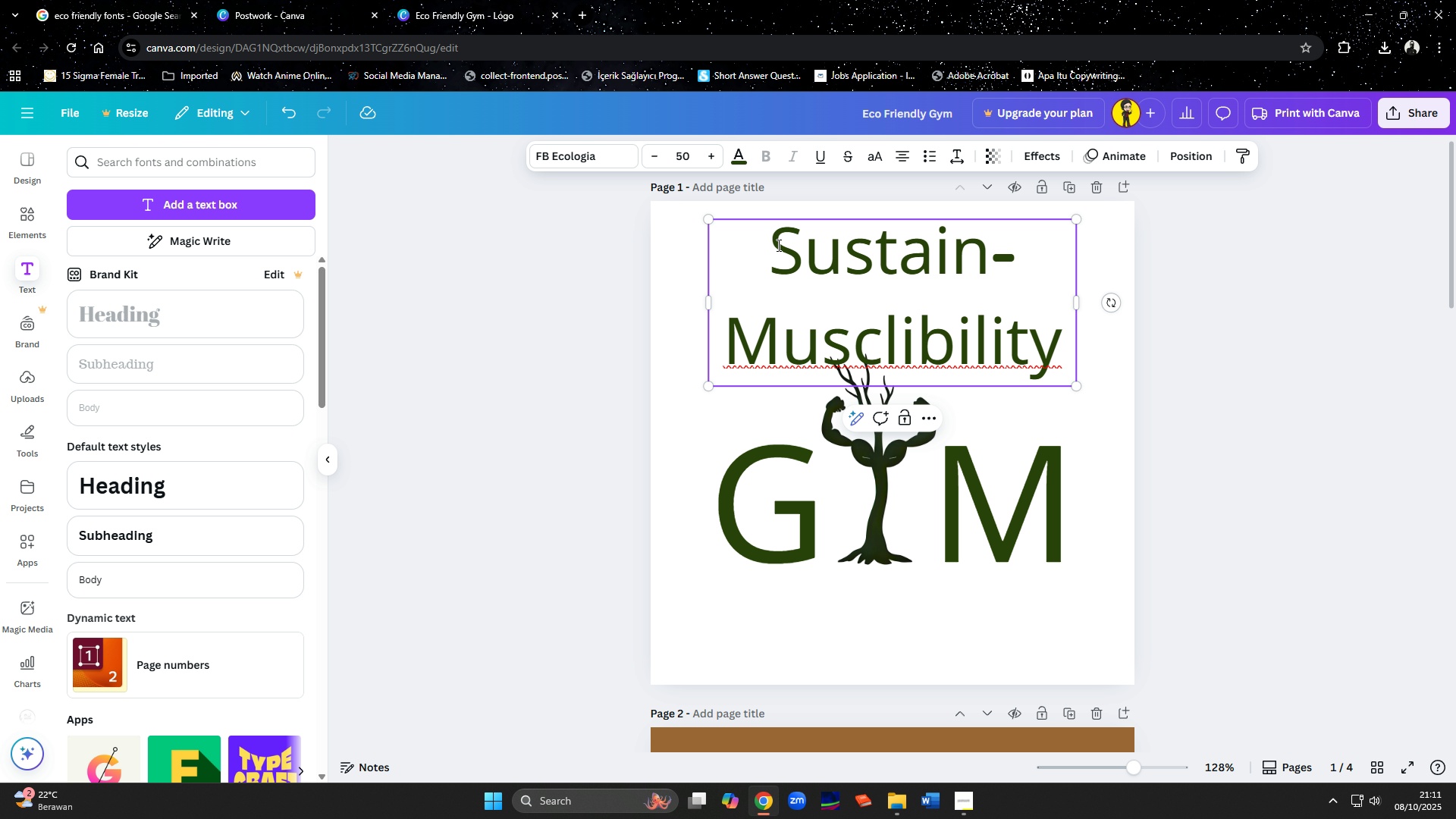 
wait(6.01)
 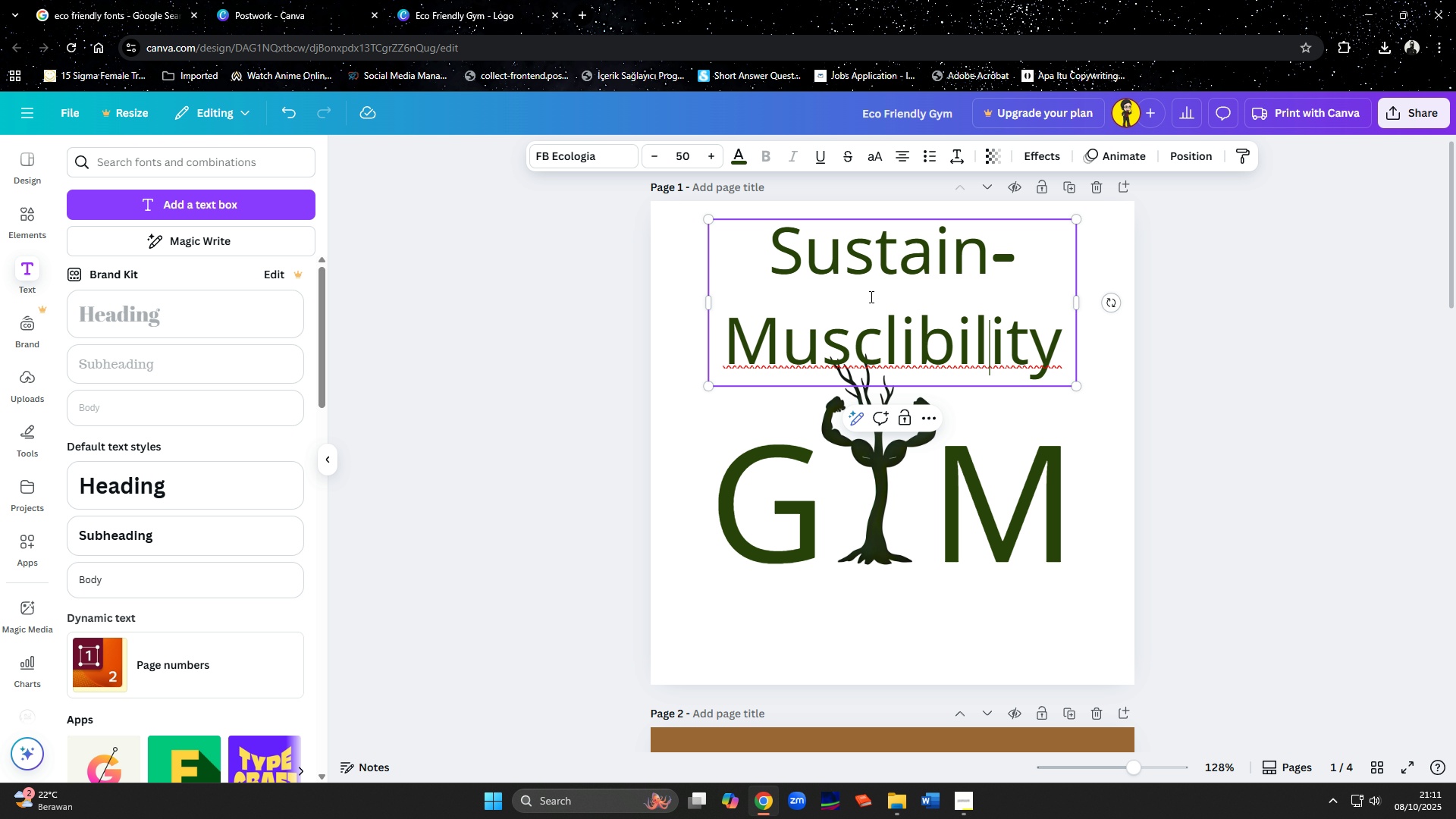 
left_click([915, 345])
 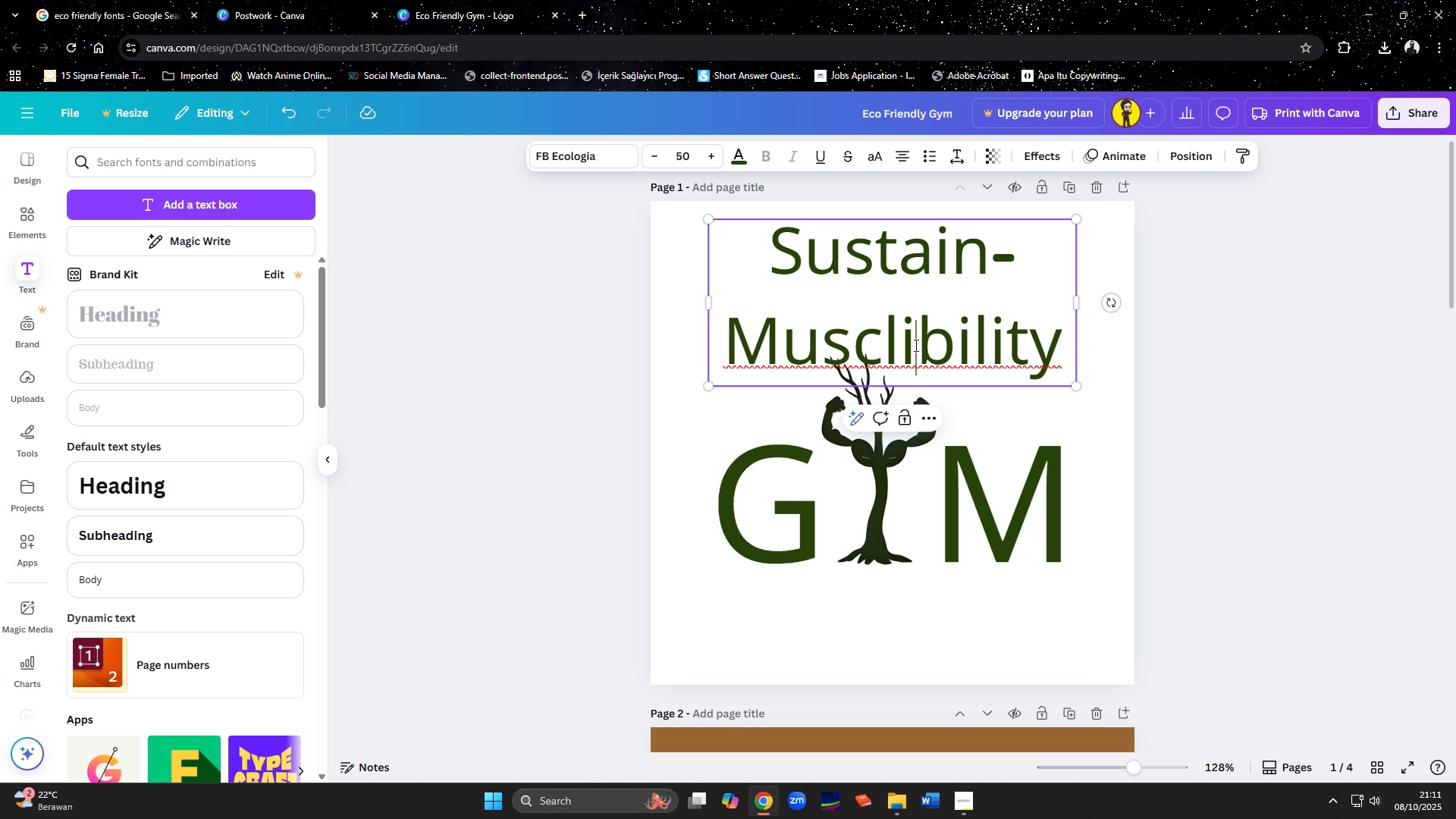 
key(Control+ControlLeft)
 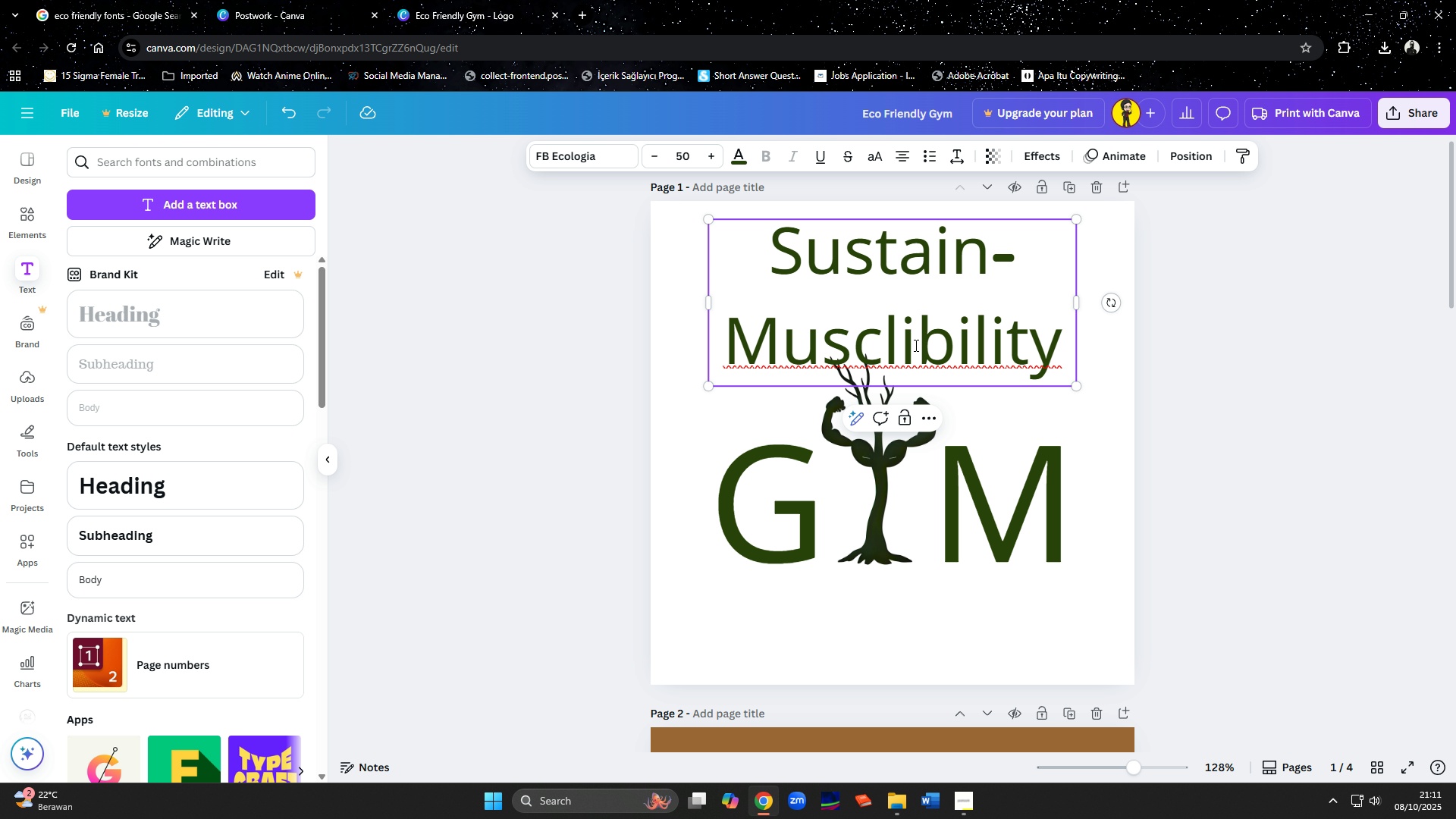 
key(Control+A)
 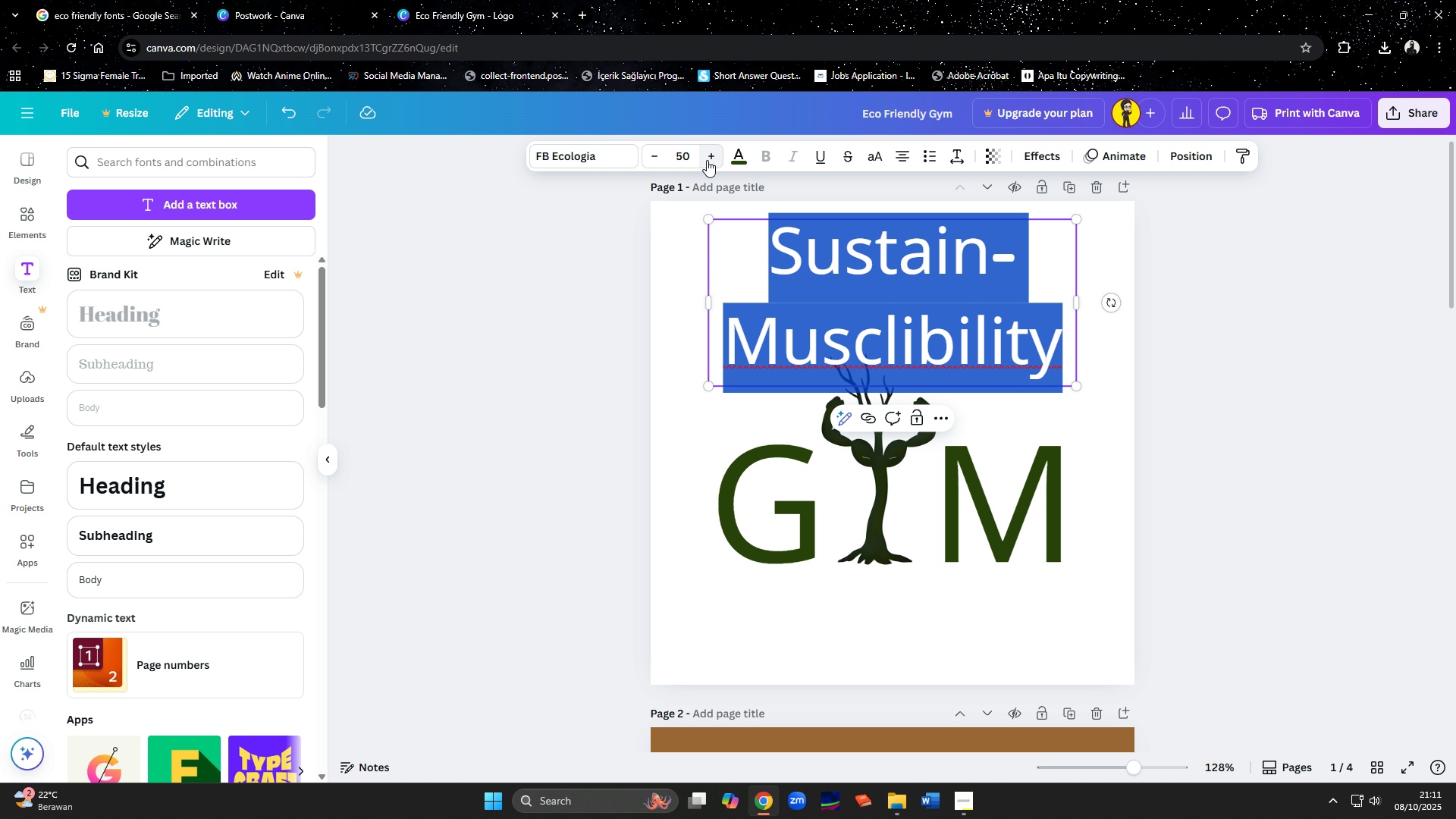 
double_click([647, 155])
 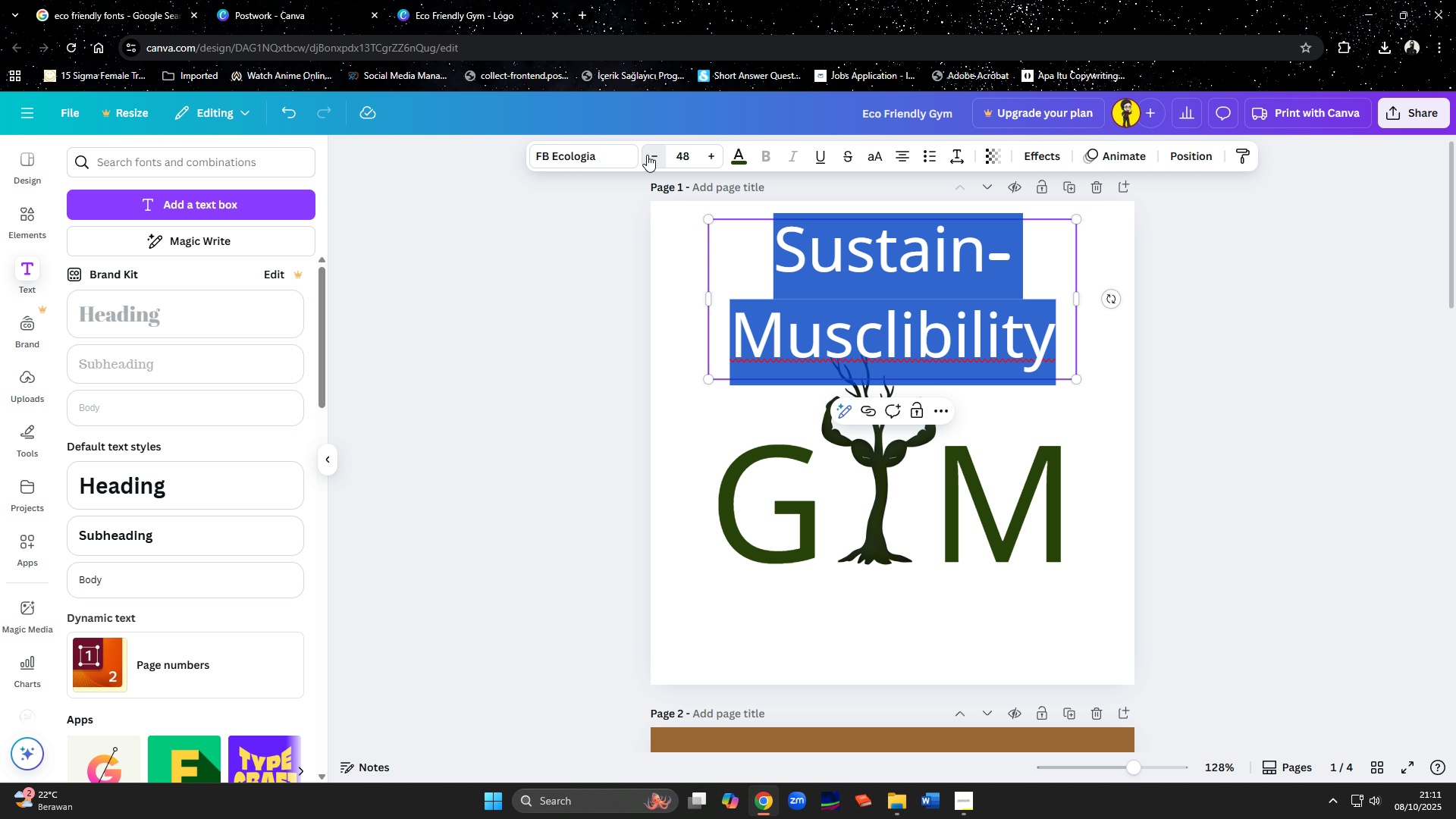 
triple_click([647, 155])
 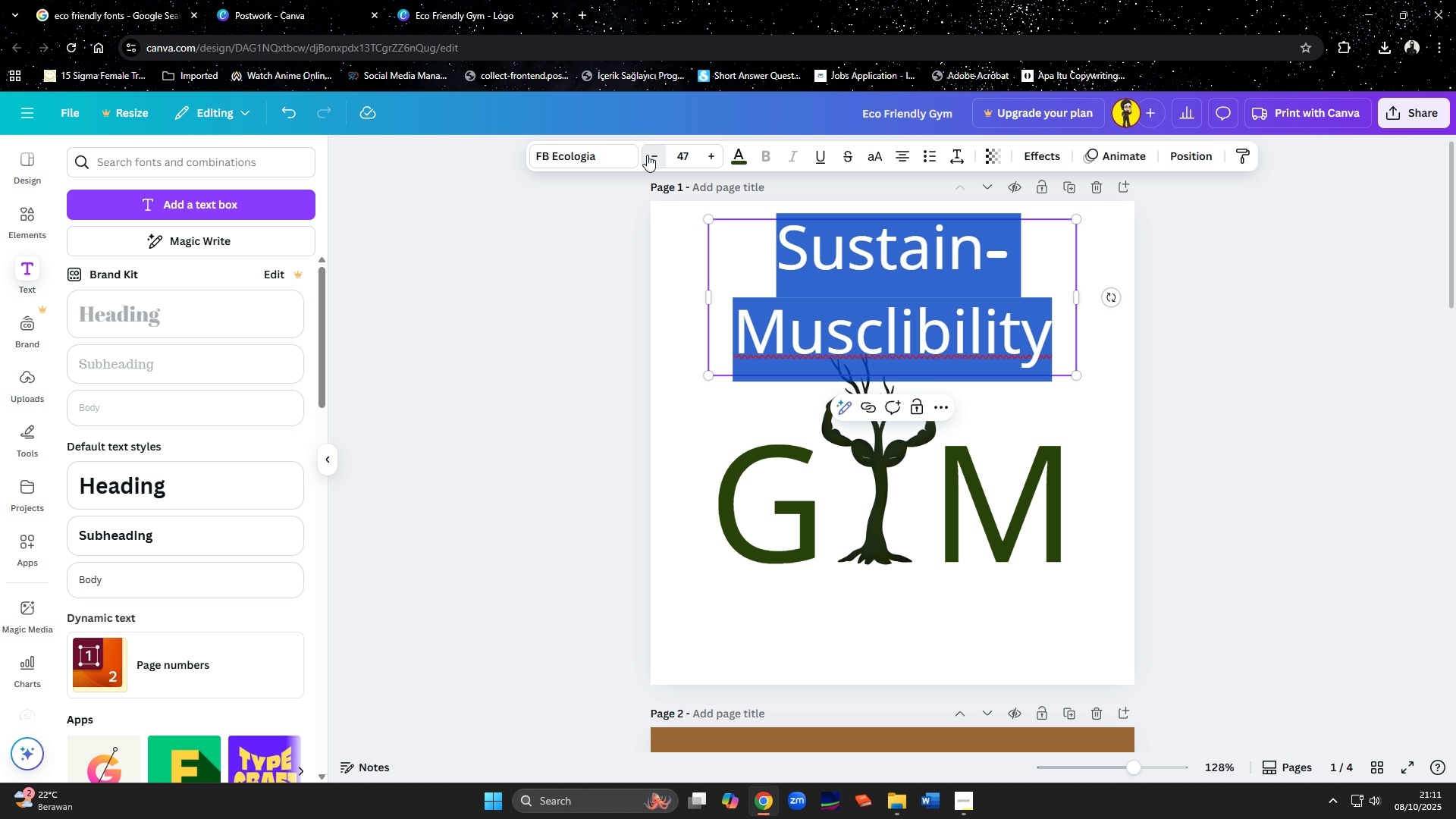 
triple_click([647, 155])
 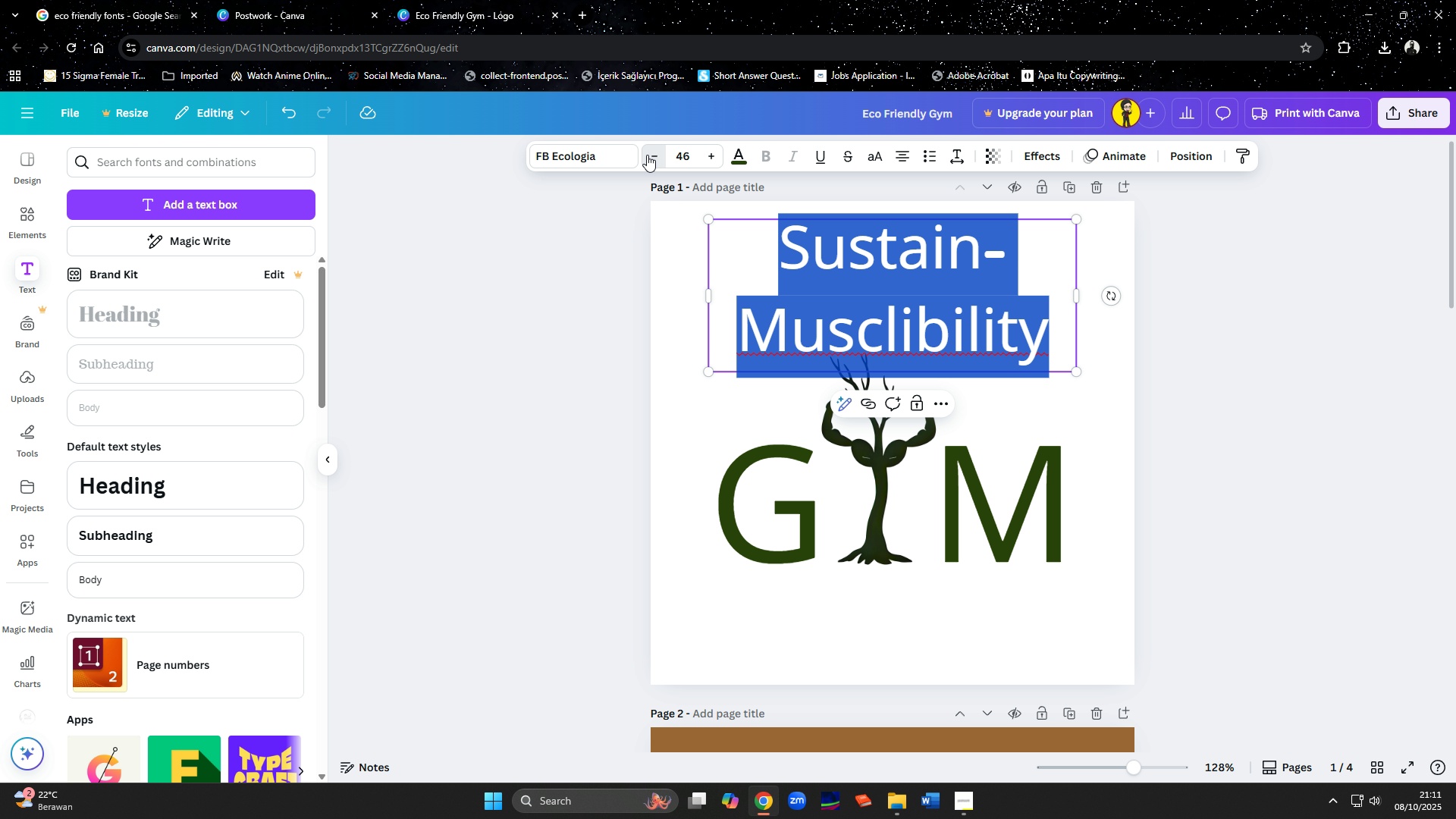 
triple_click([647, 155])
 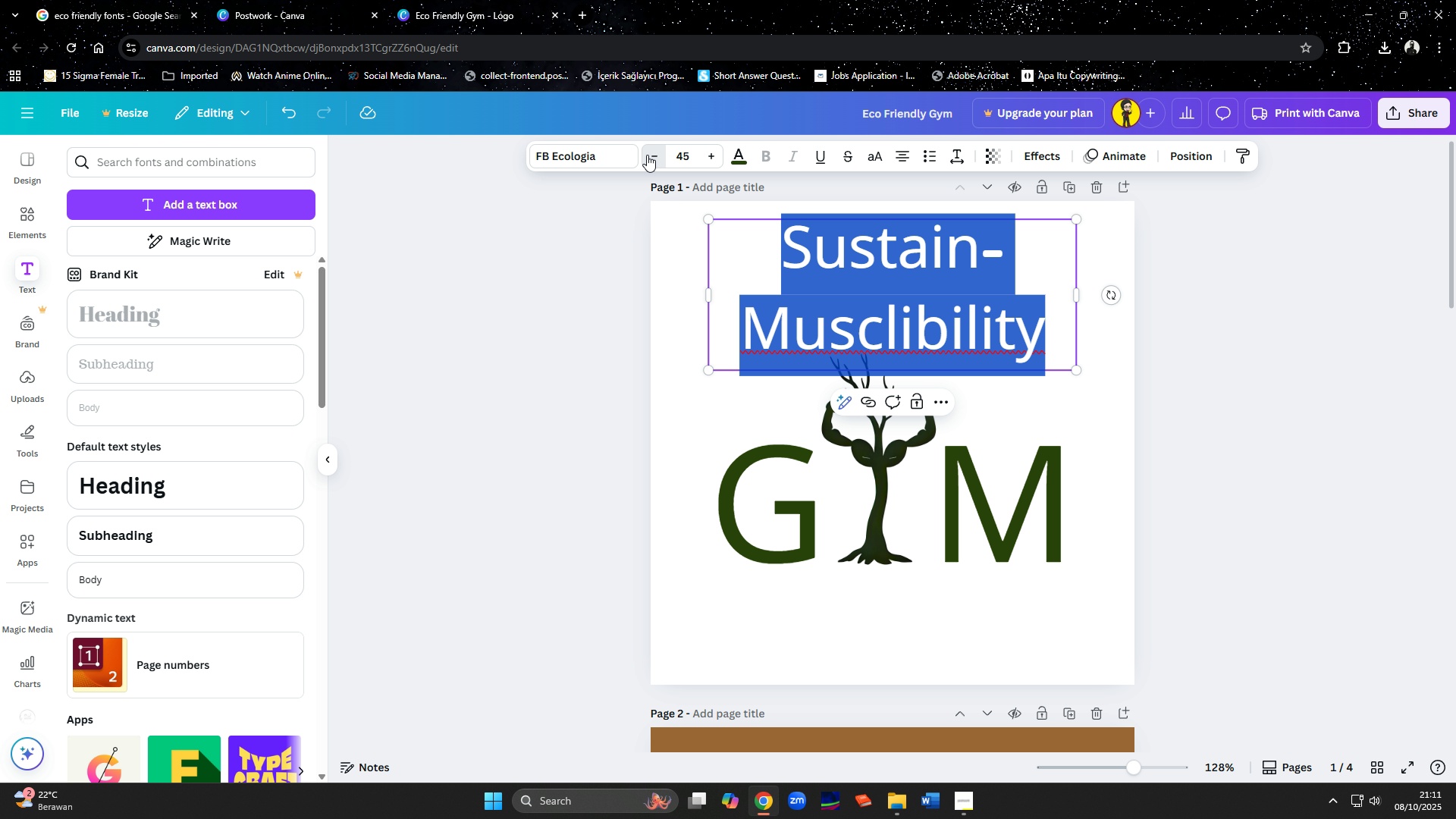 
triple_click([647, 155])
 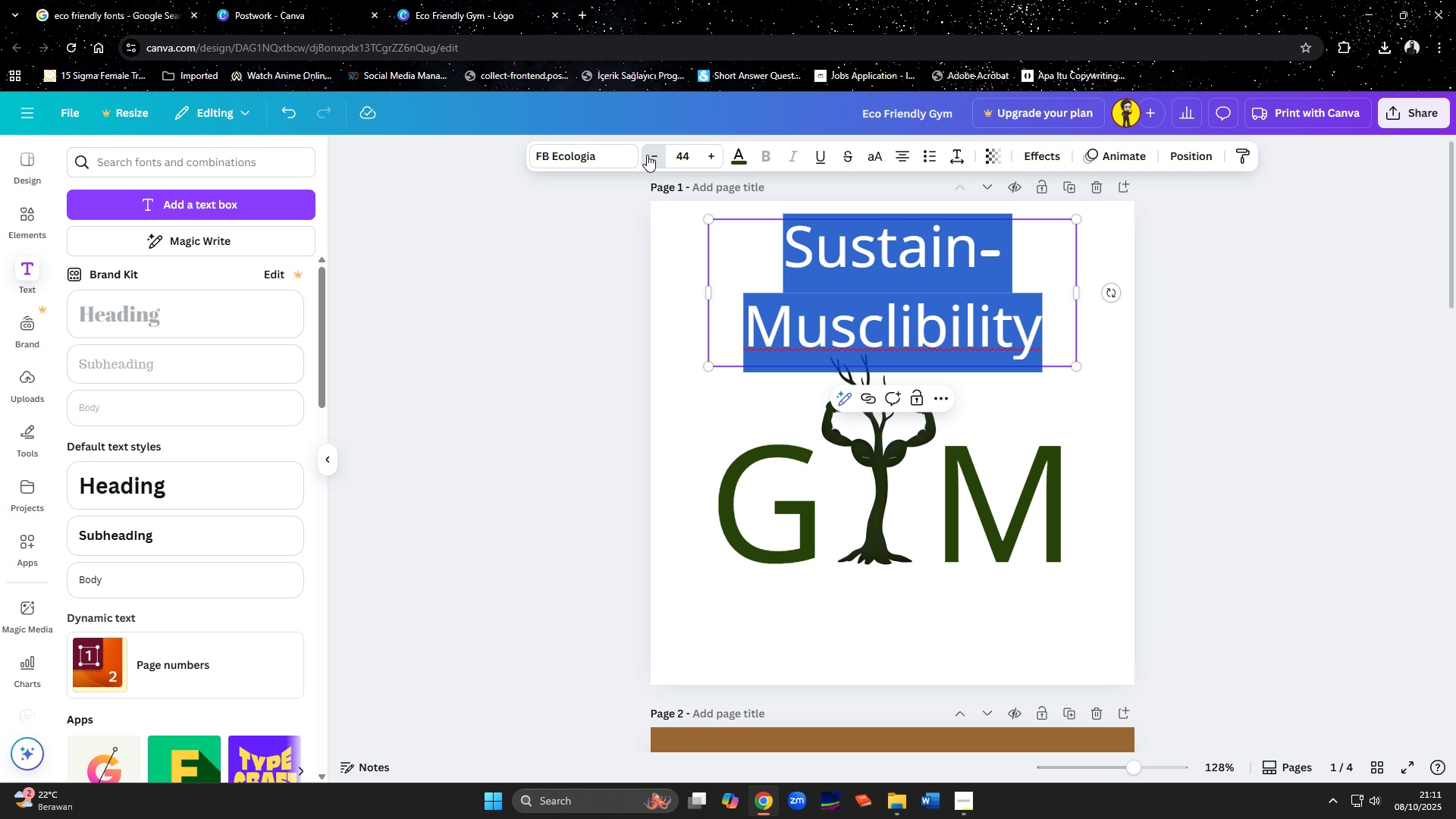 
triple_click([647, 155])
 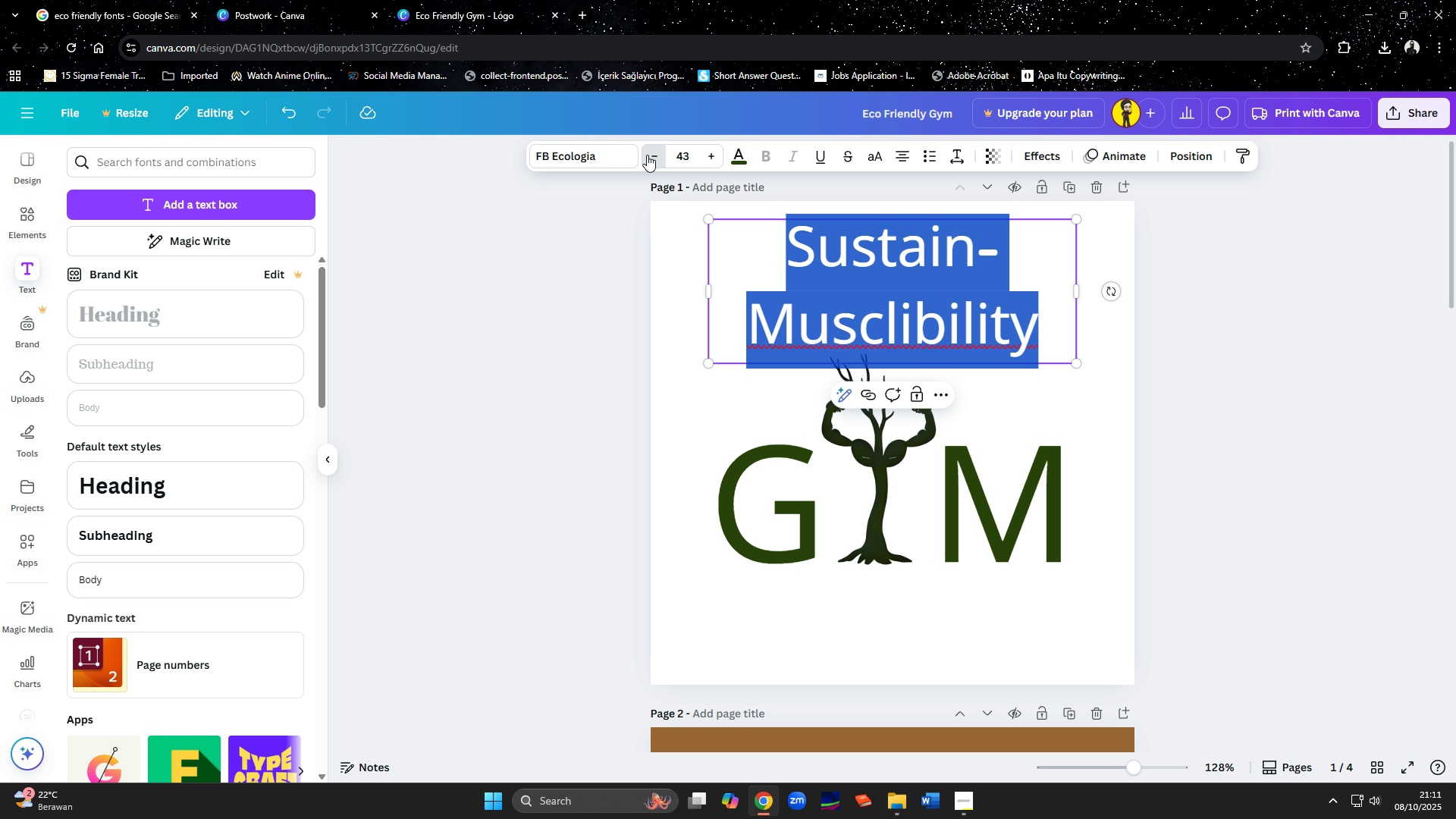 
triple_click([647, 155])
 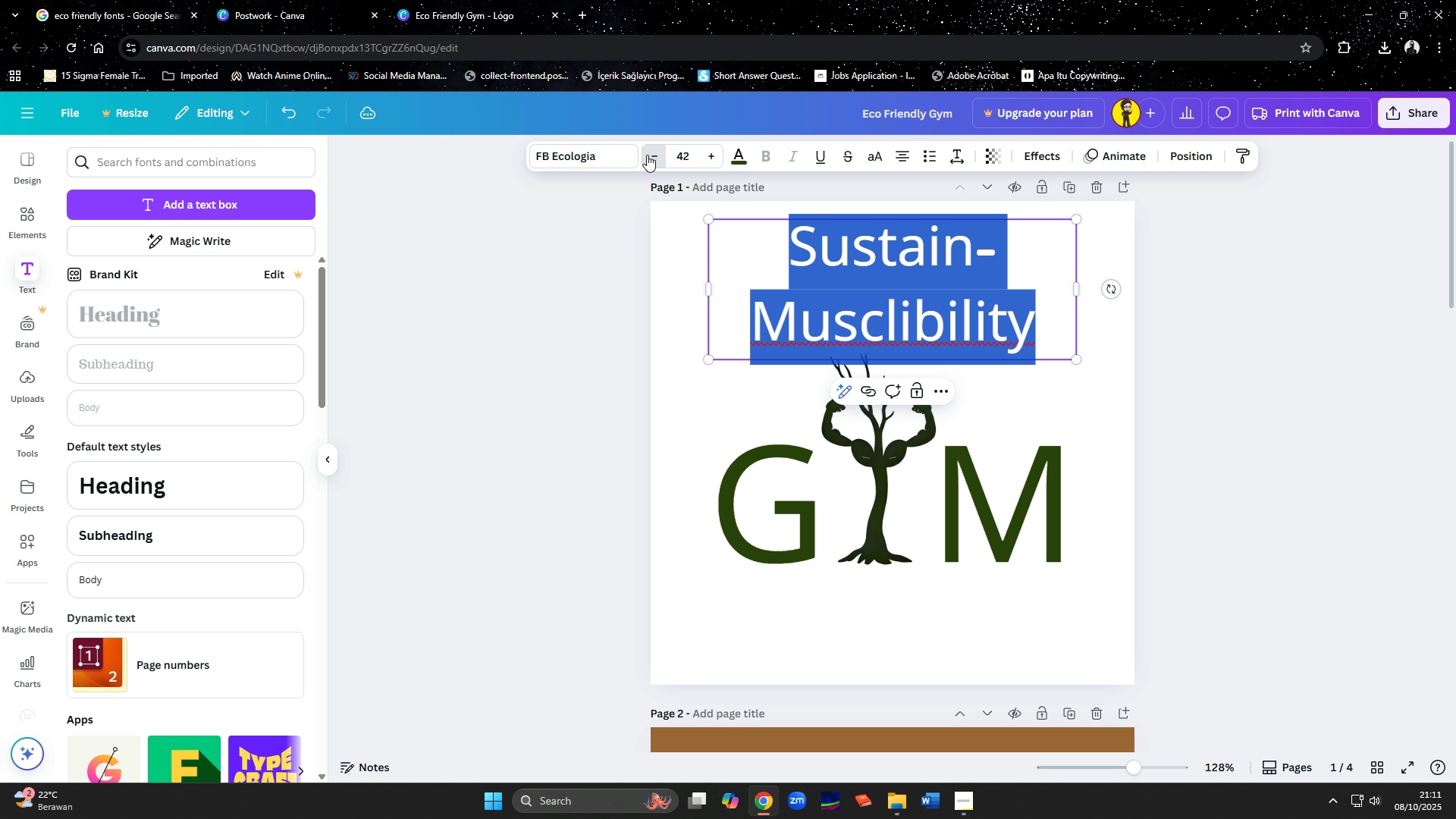 
triple_click([647, 155])
 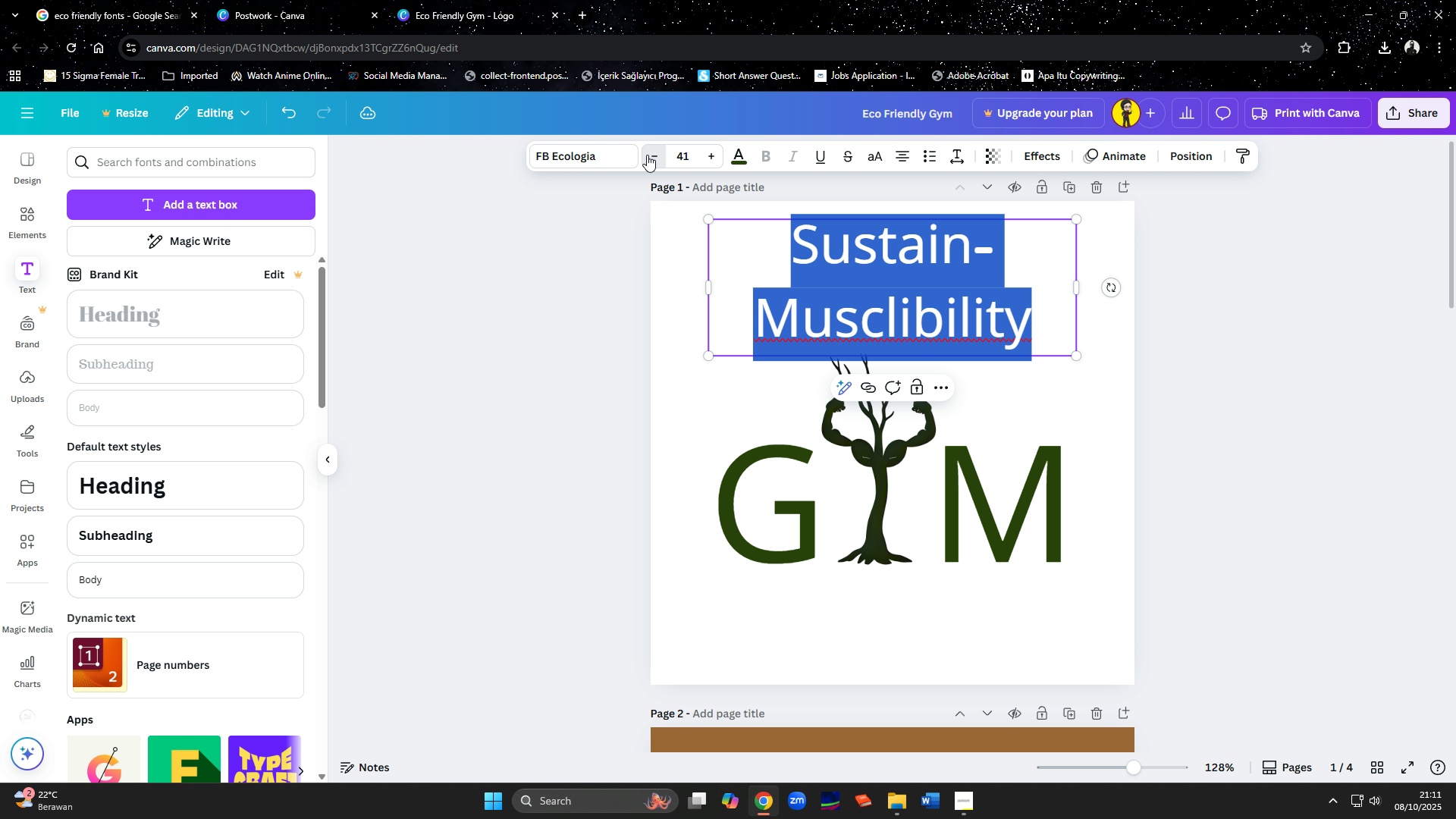 
triple_click([647, 155])
 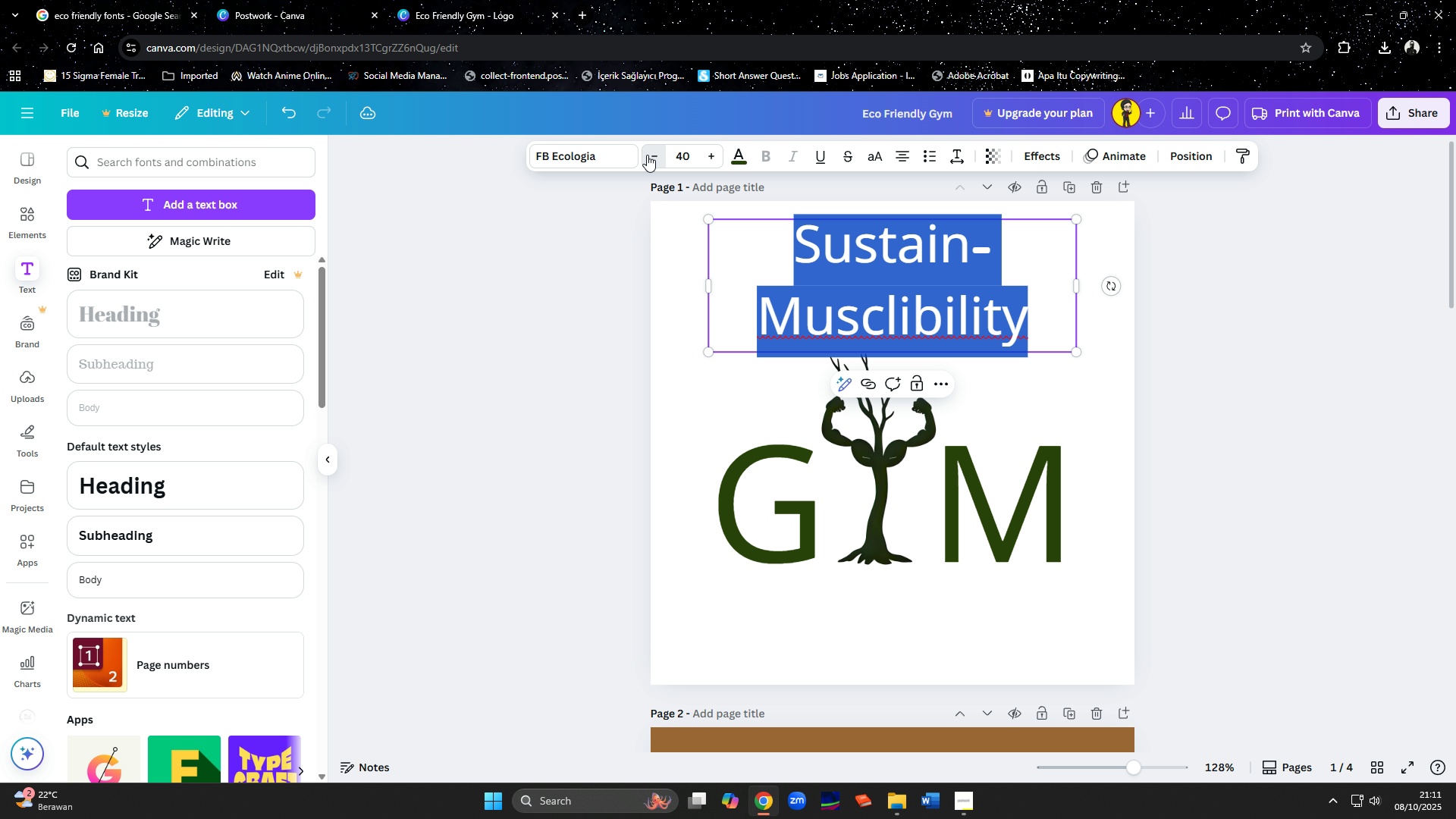 
triple_click([647, 155])
 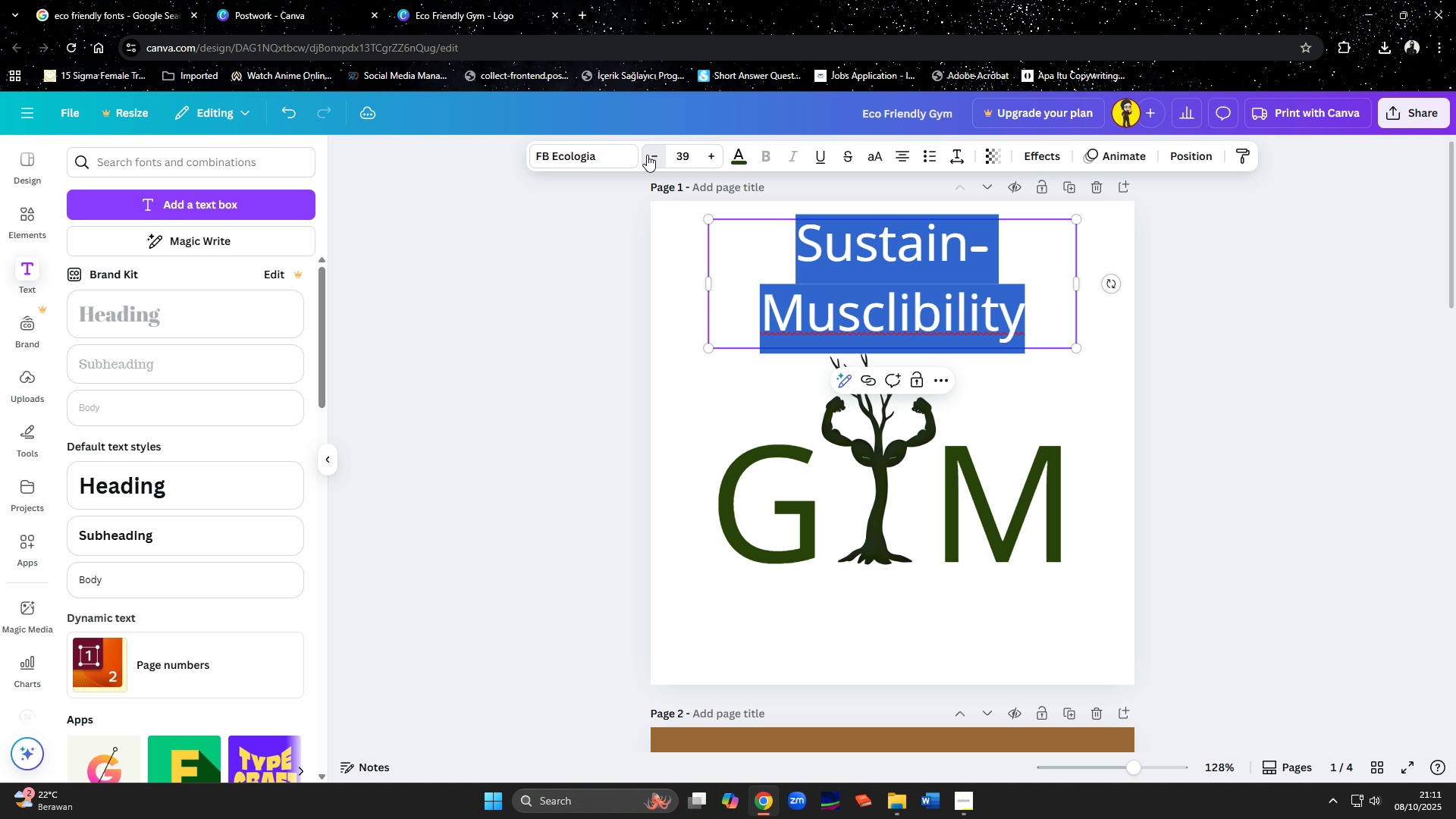 
triple_click([647, 155])
 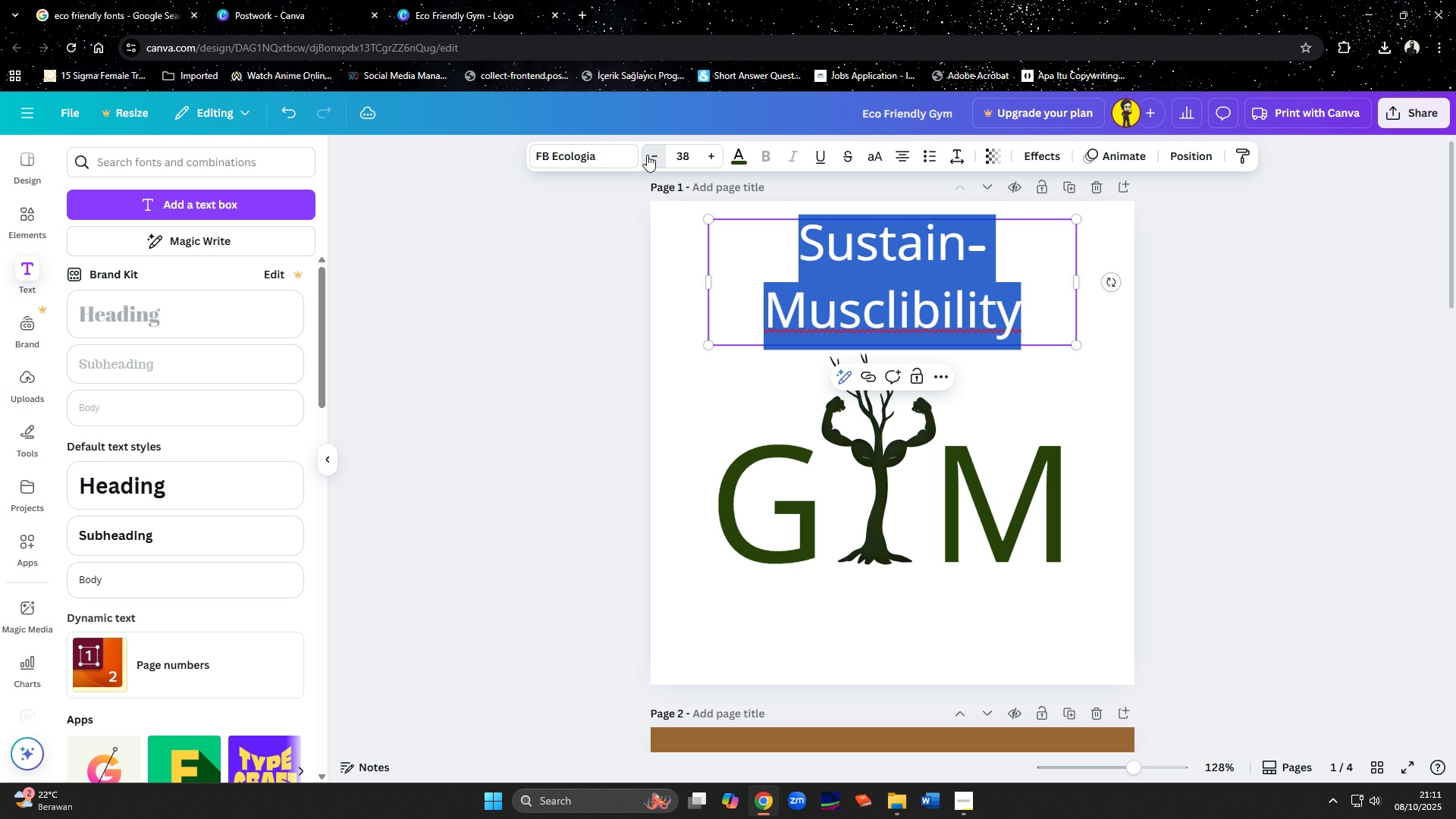 
triple_click([647, 155])
 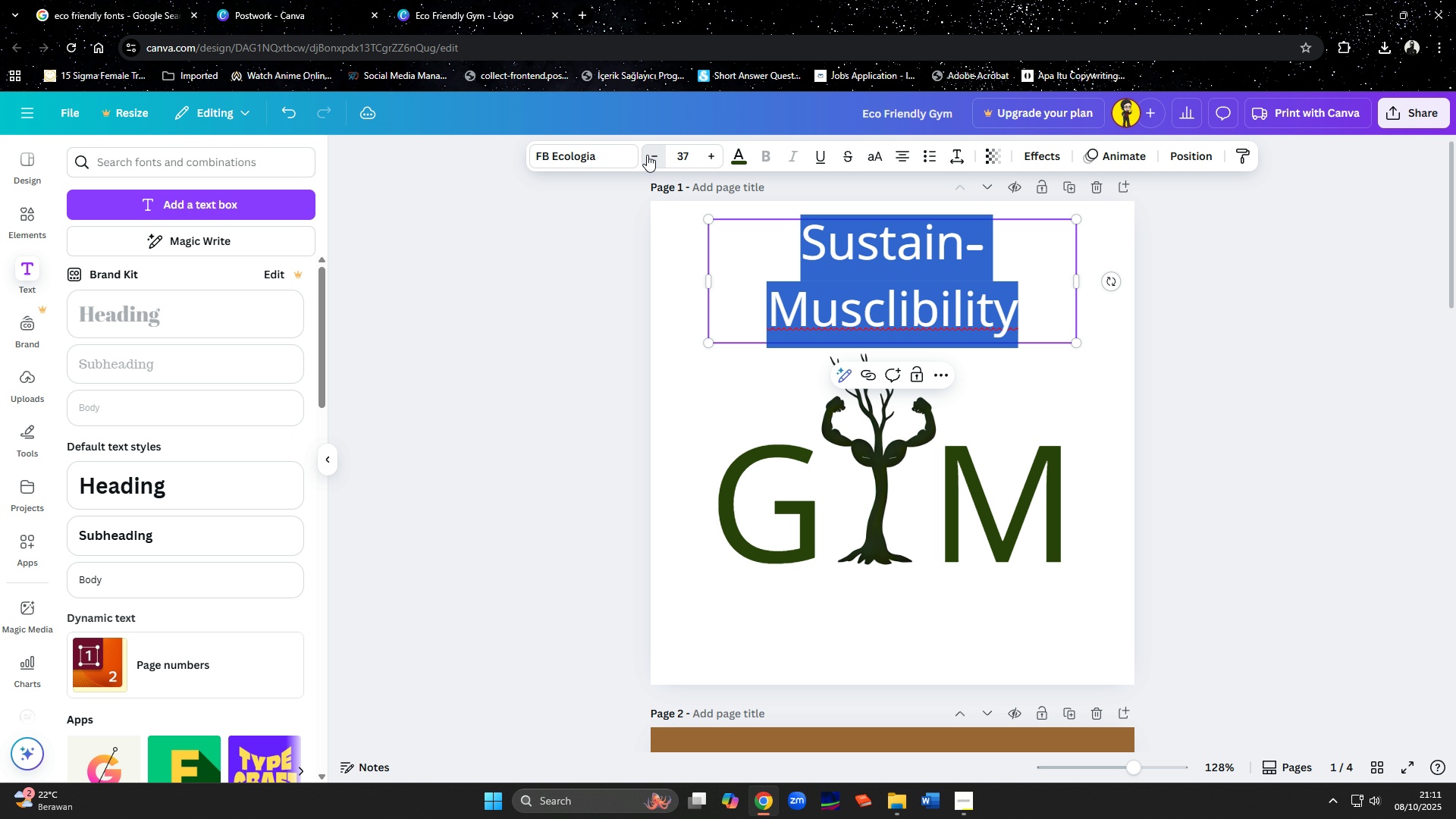 
triple_click([647, 155])
 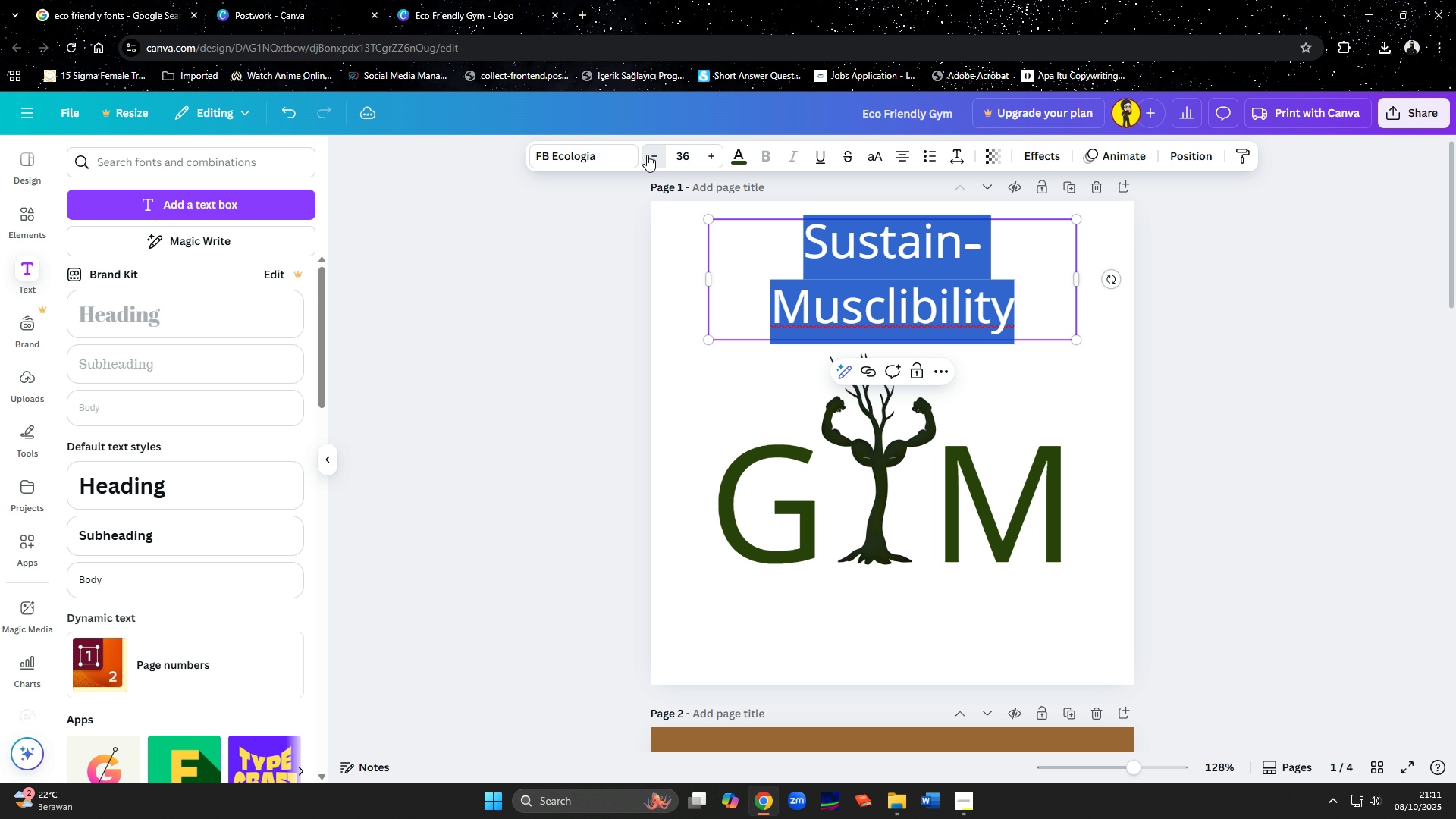 
triple_click([647, 155])
 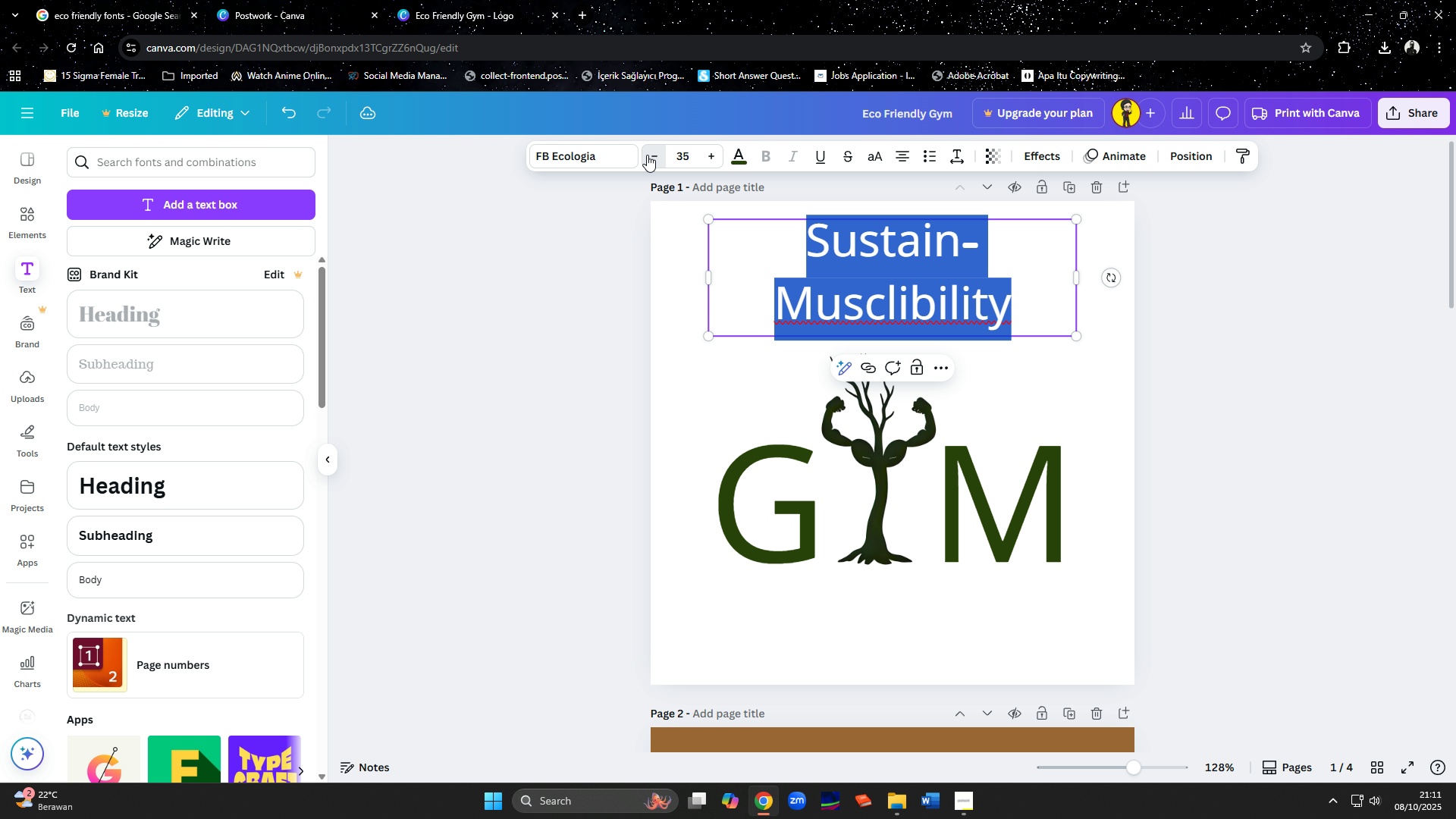 
triple_click([647, 155])
 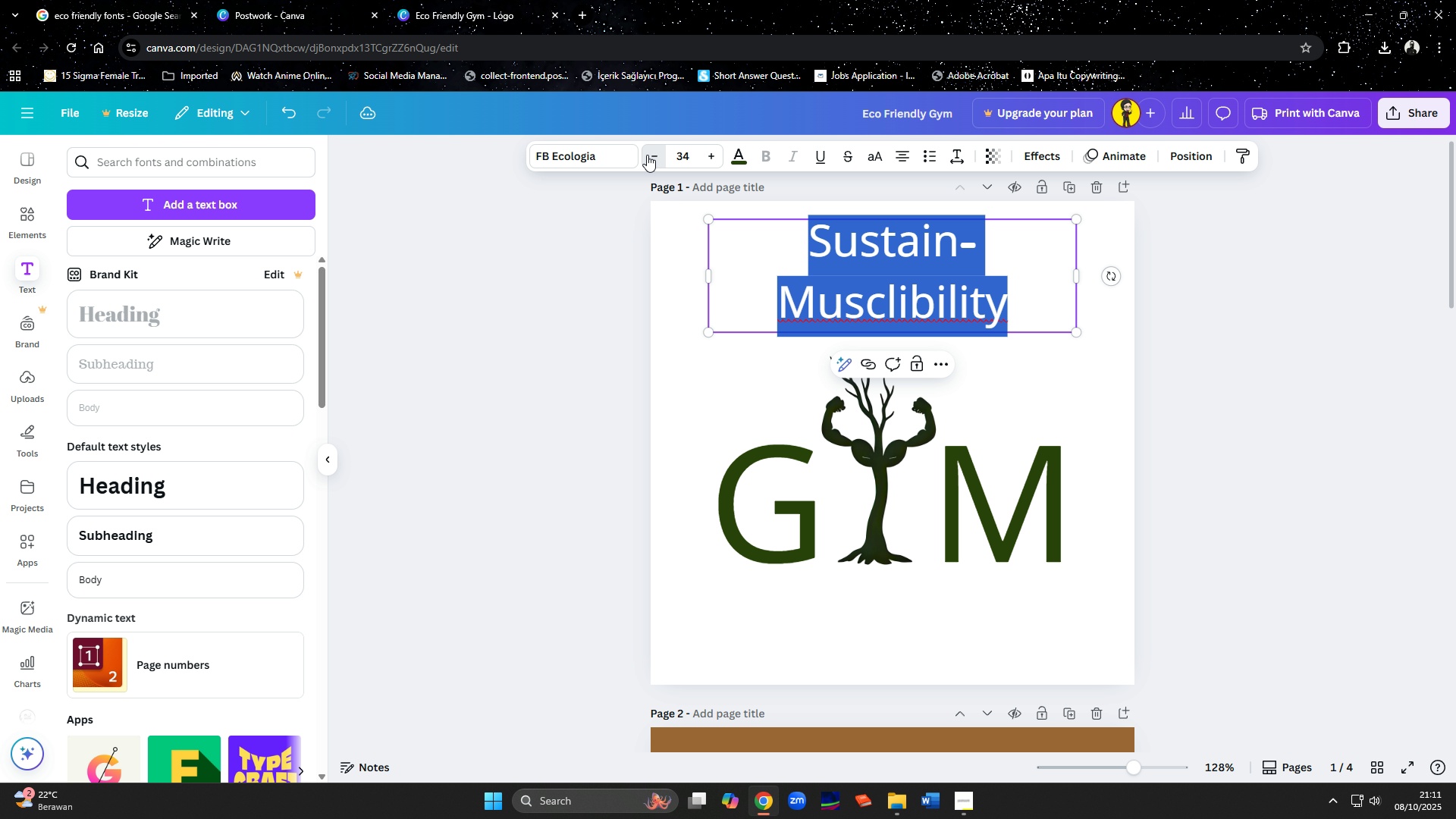 
triple_click([647, 155])
 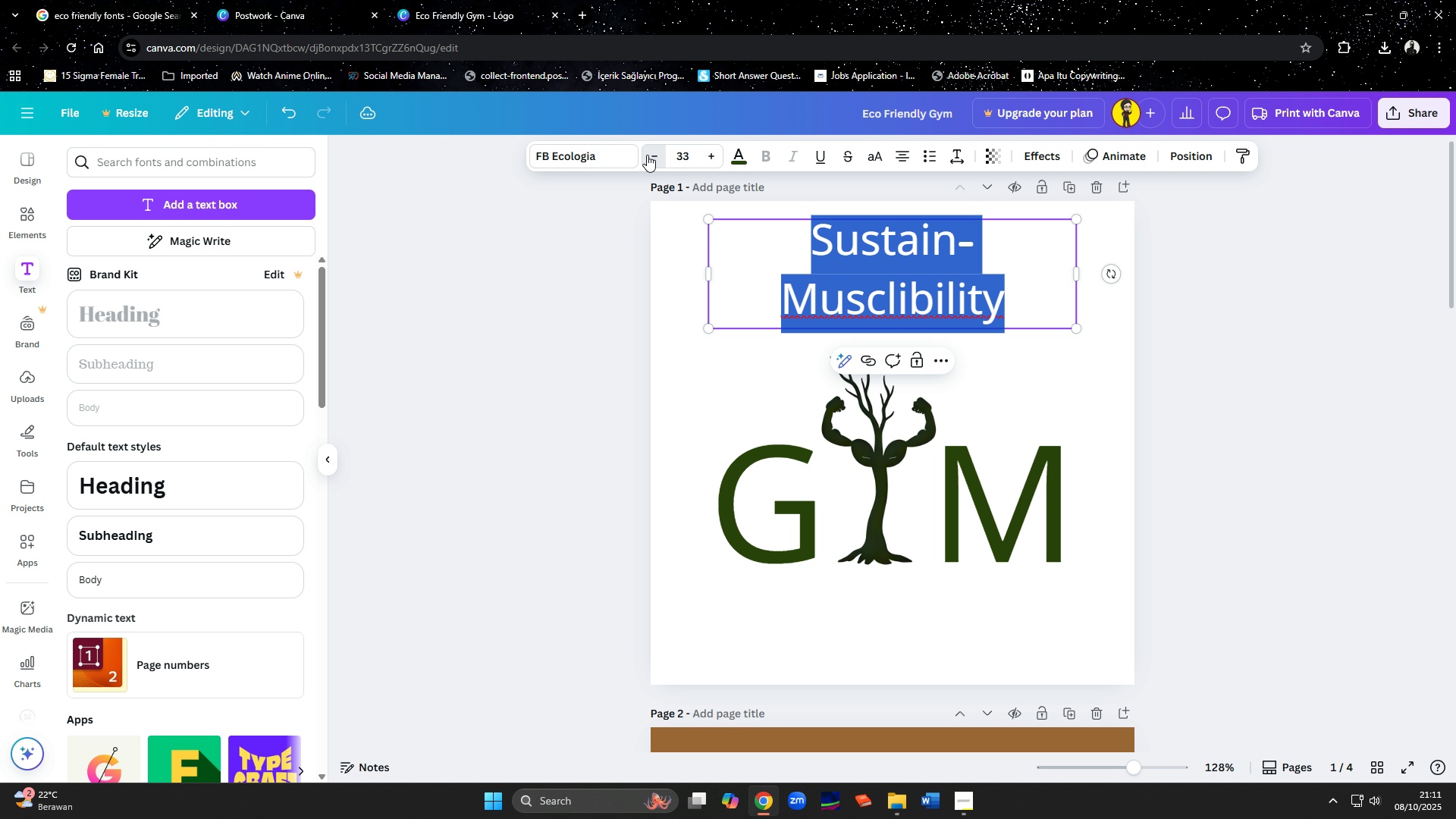 
triple_click([647, 155])
 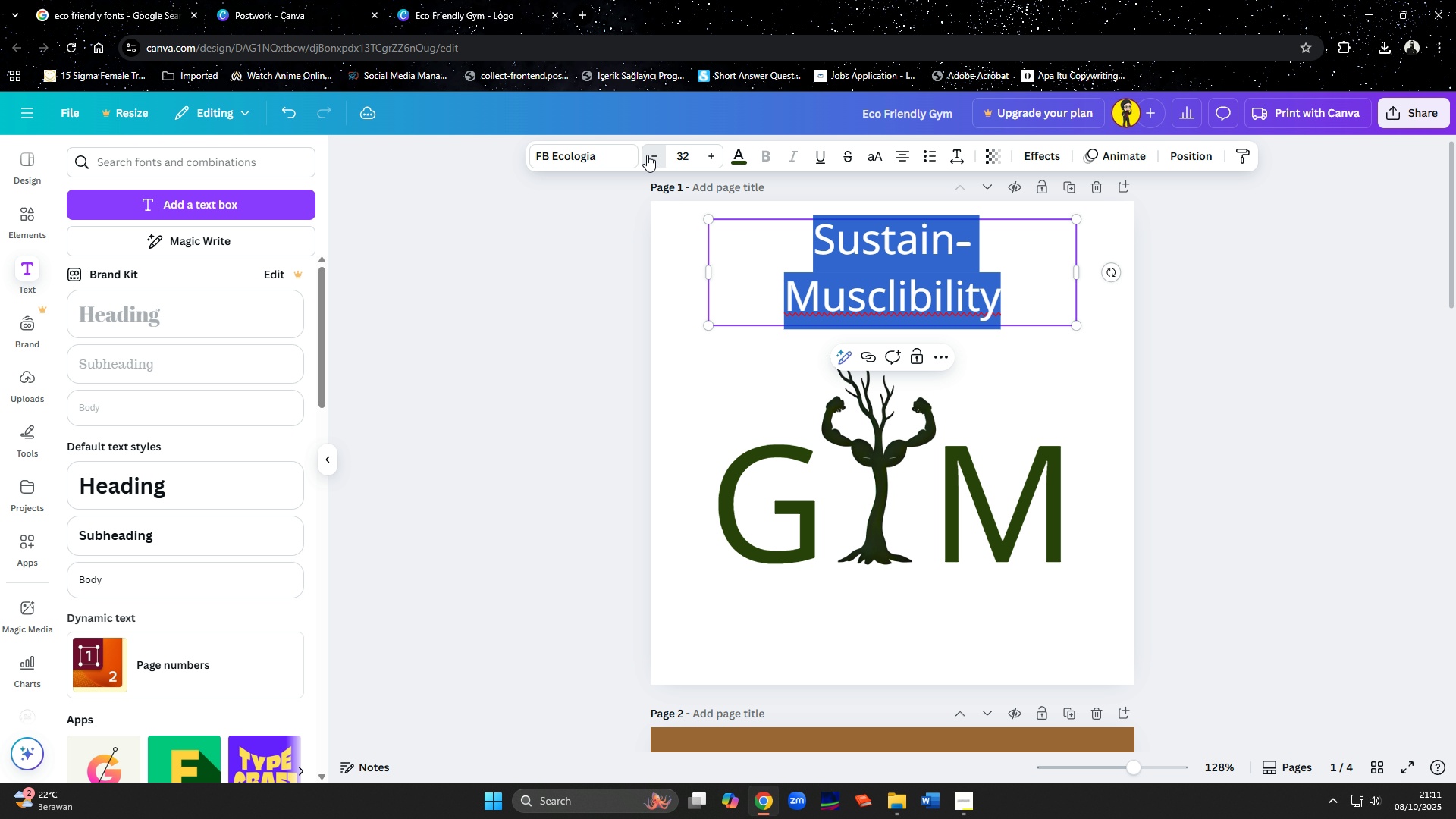 
triple_click([647, 155])
 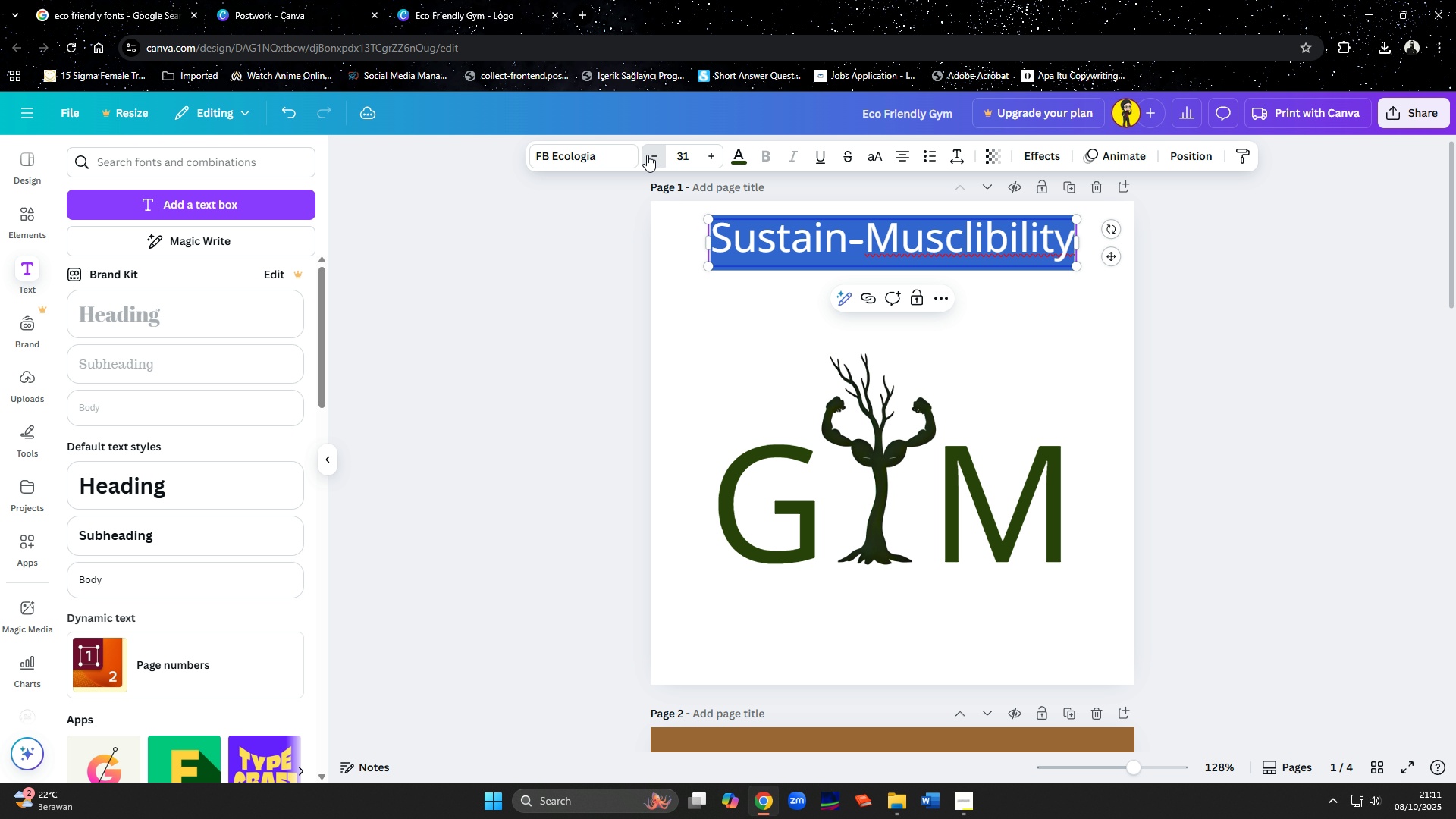 
triple_click([647, 155])
 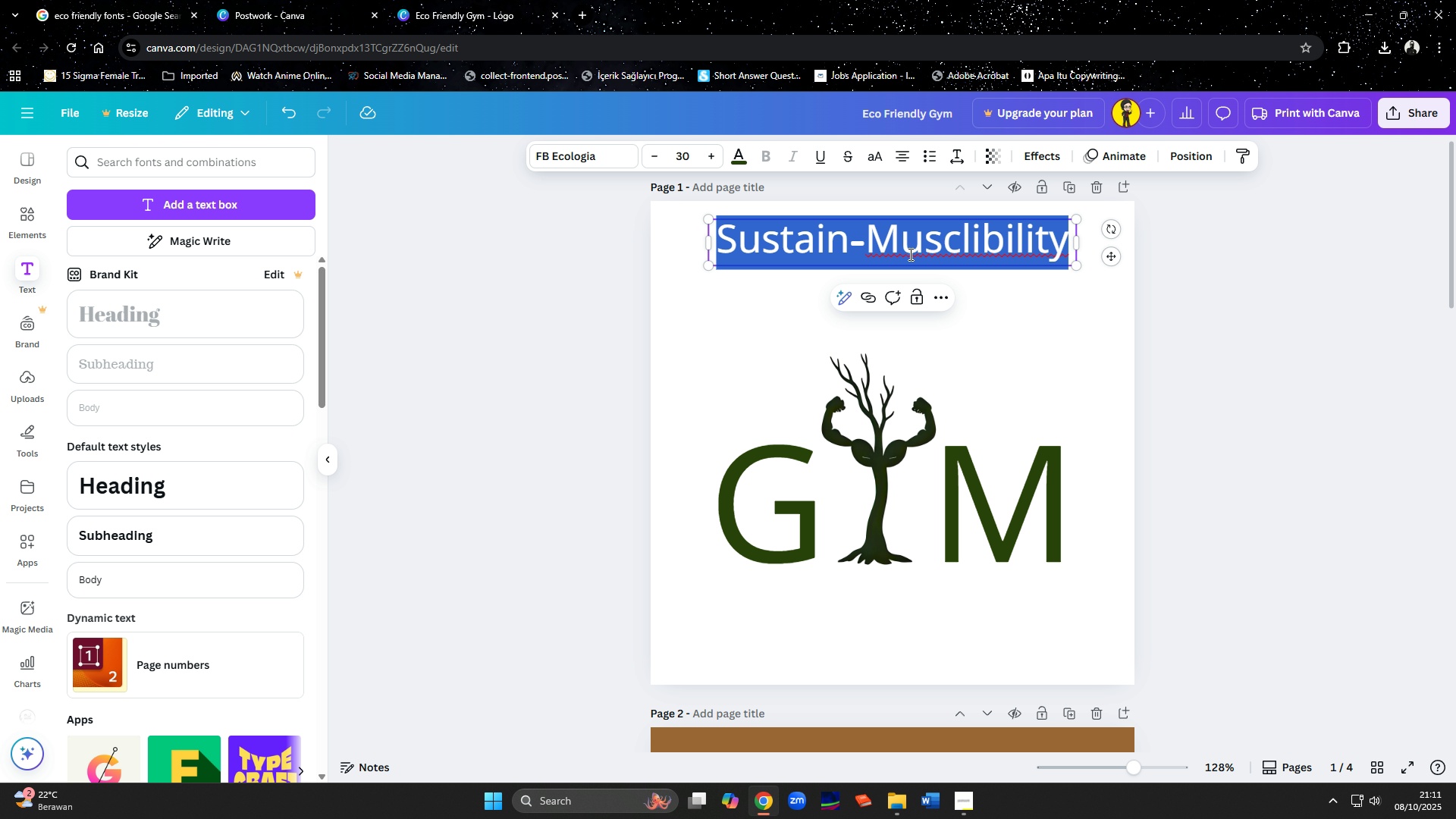 
left_click([915, 259])
 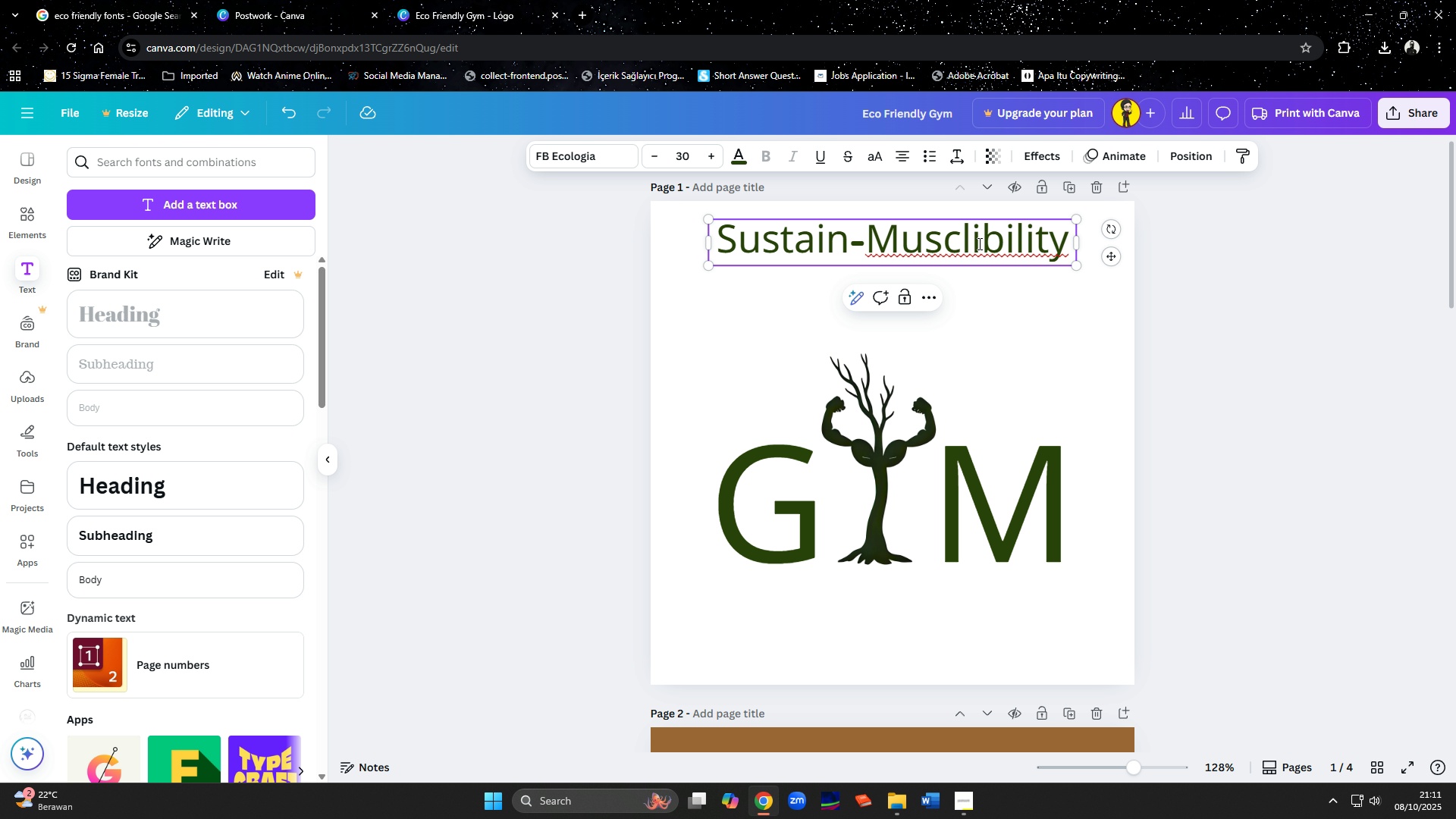 
key(Backspace)
 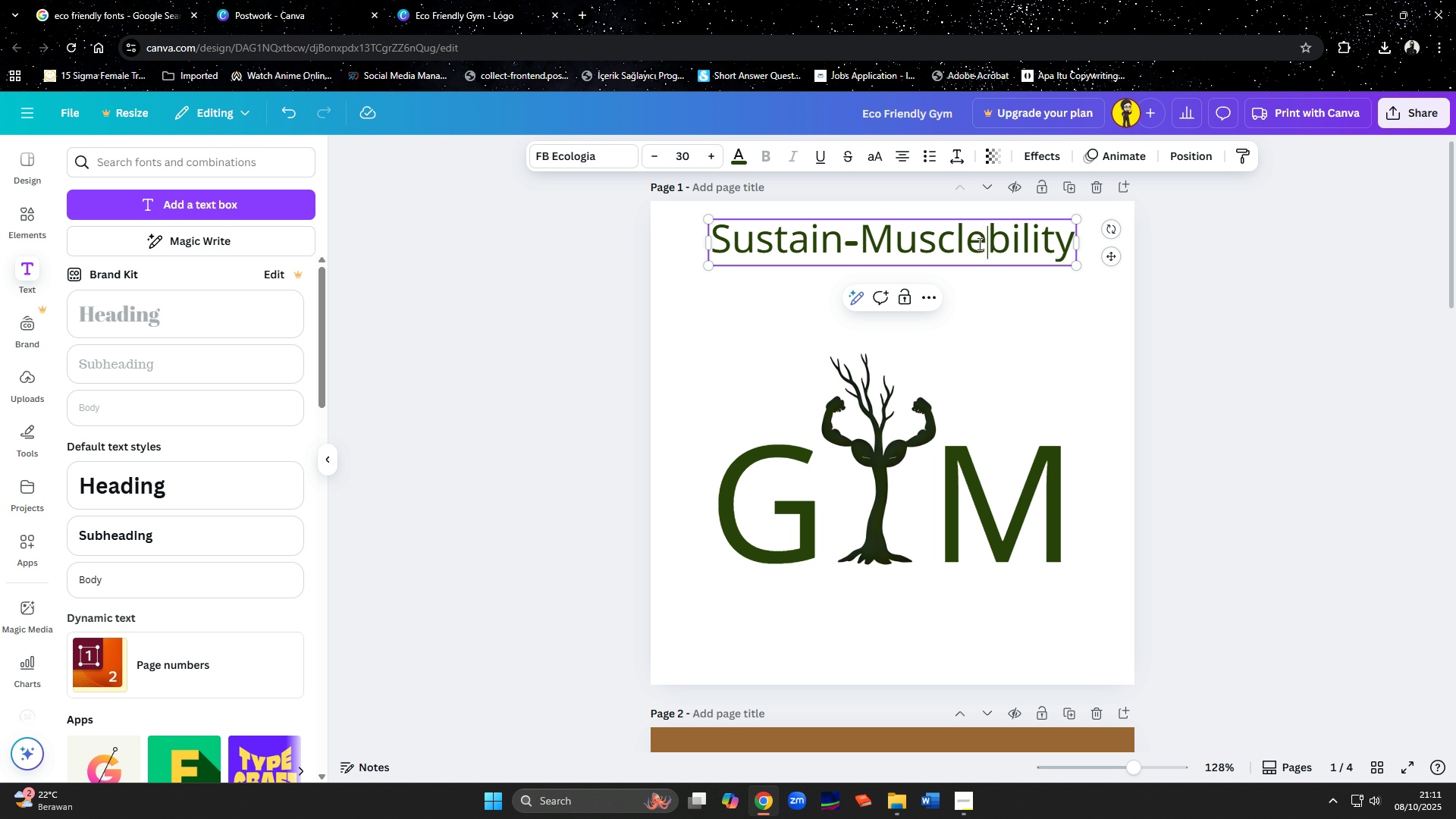 
key(E)
 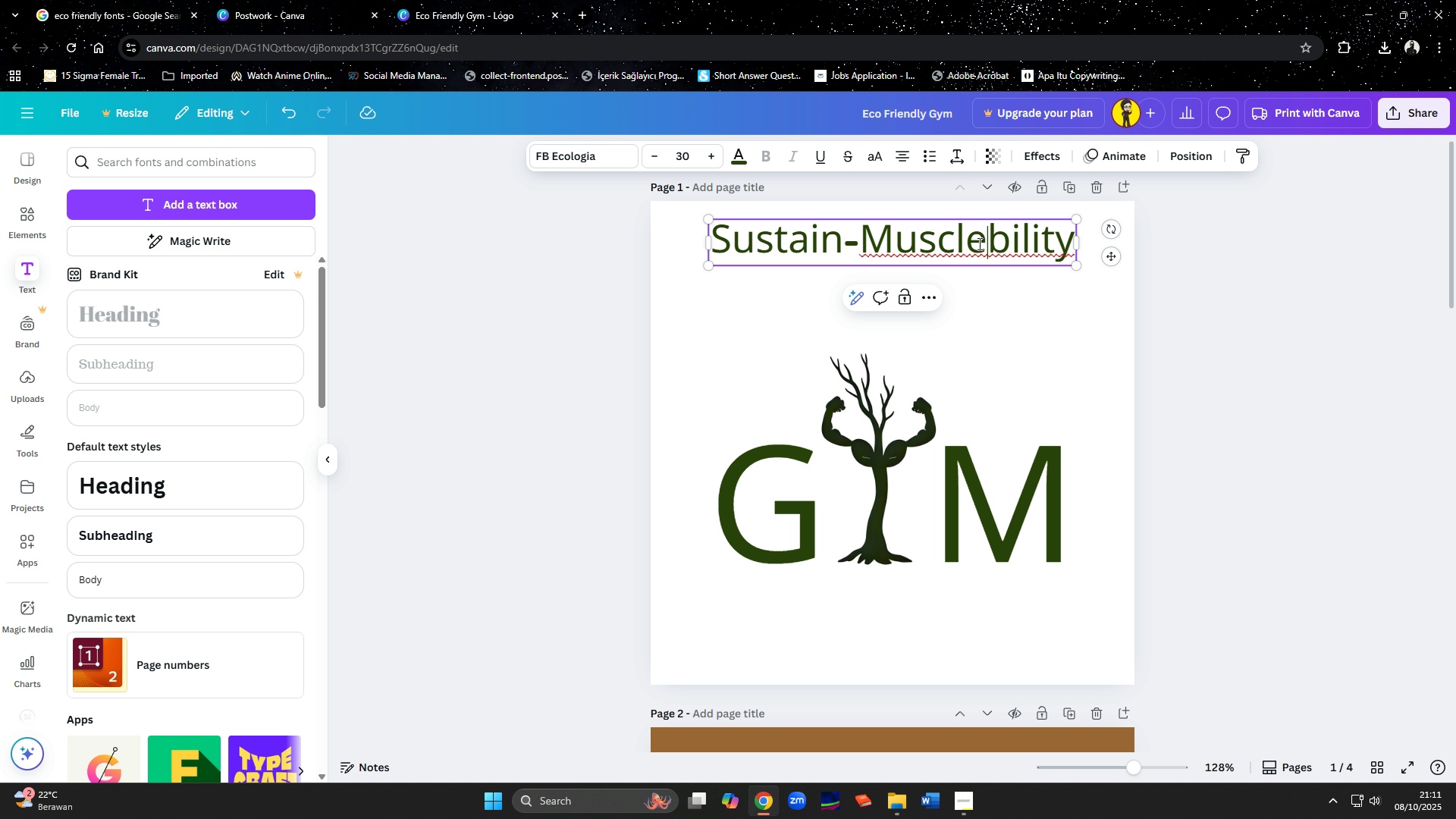 
key(Minus)
 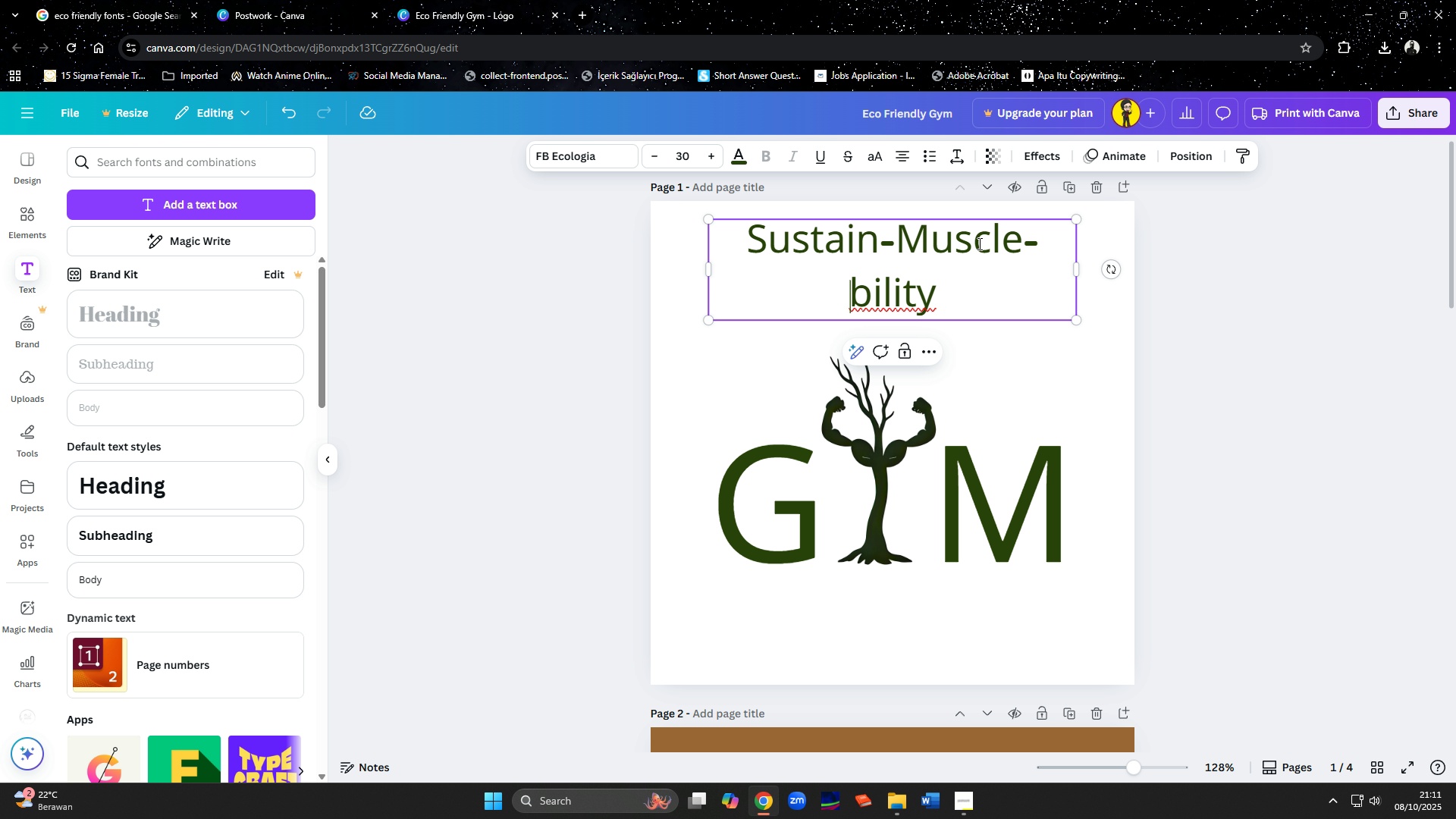 
key(I)
 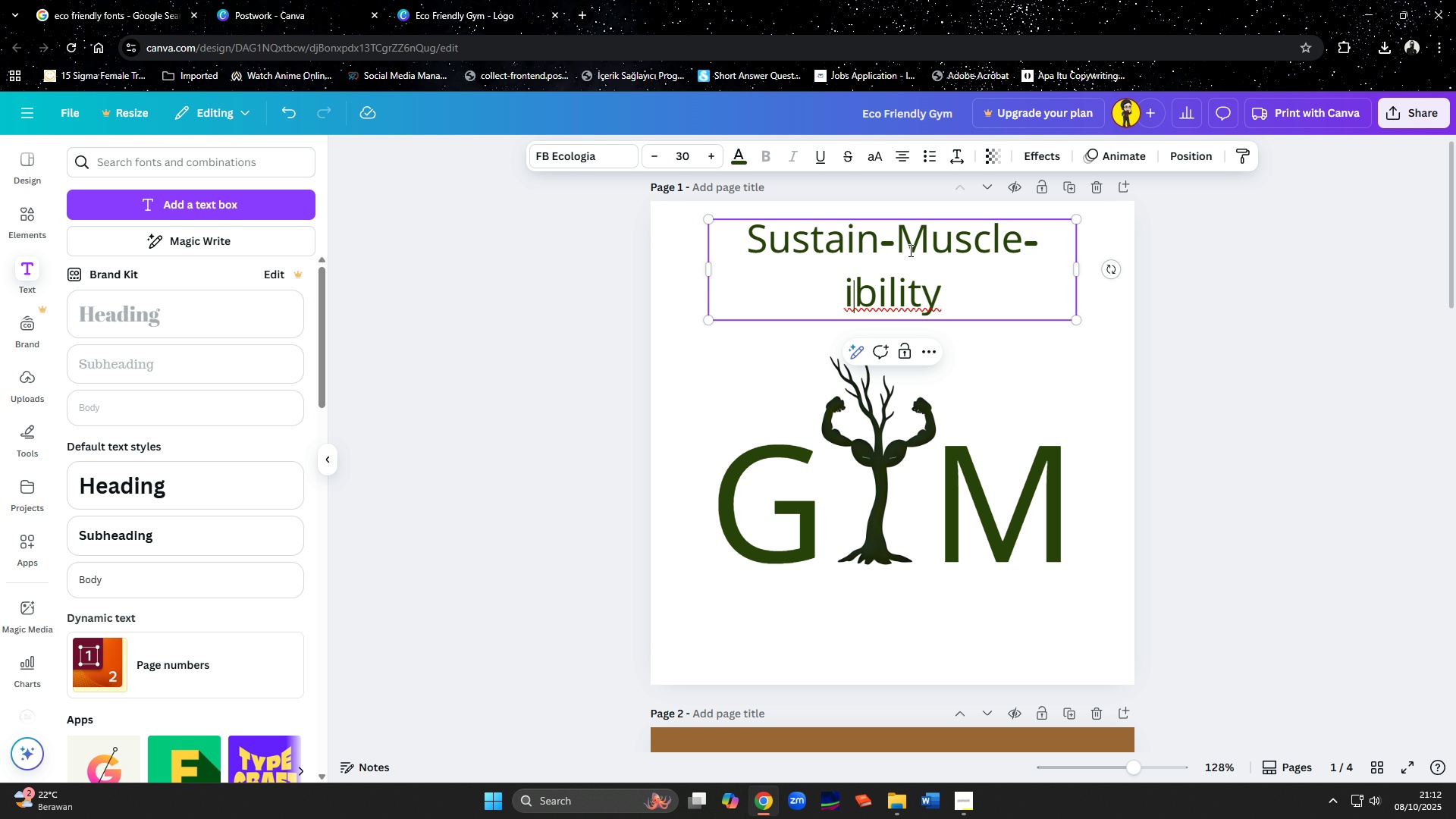 
left_click([899, 247])